 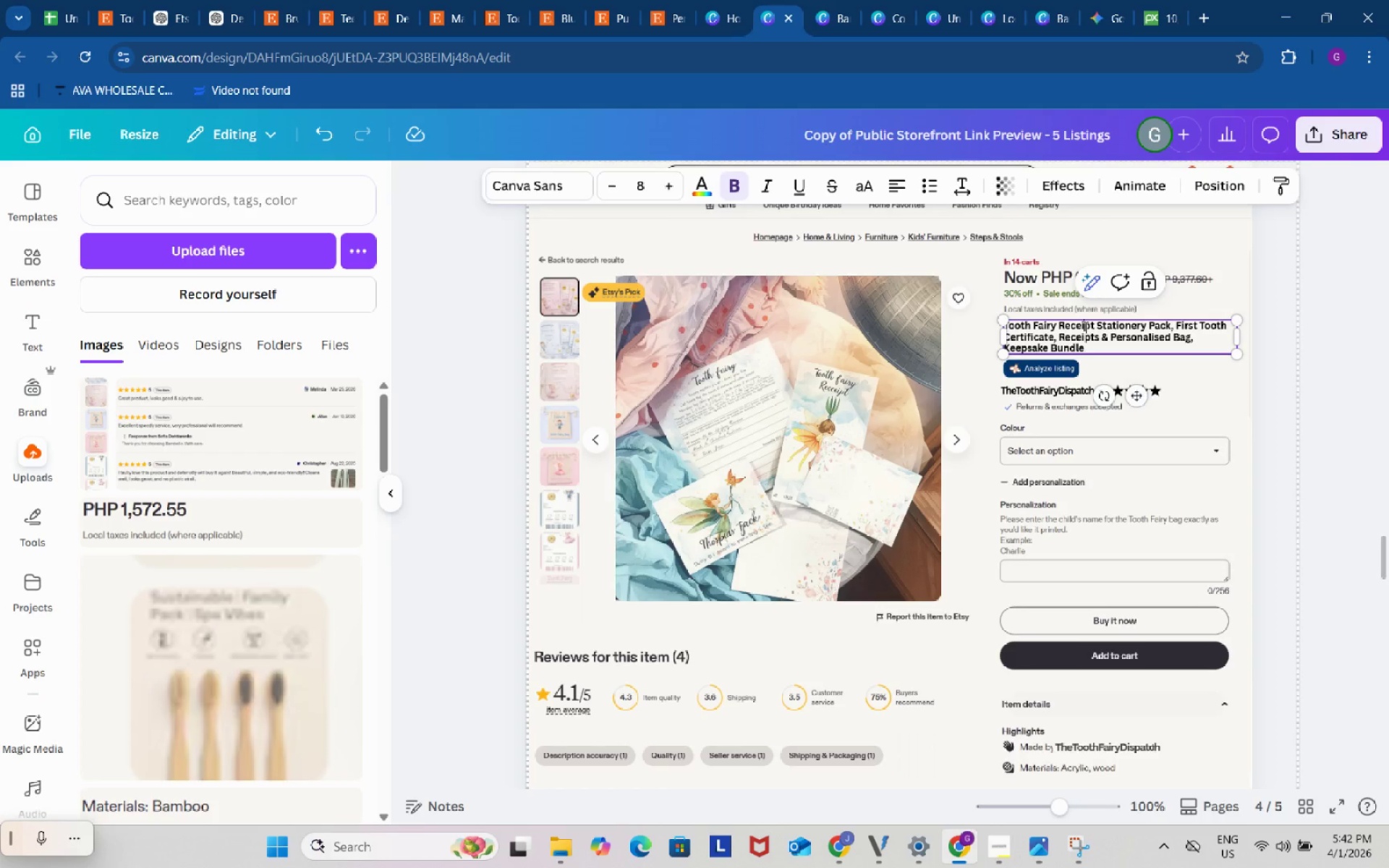 
left_click([1084, 327])
 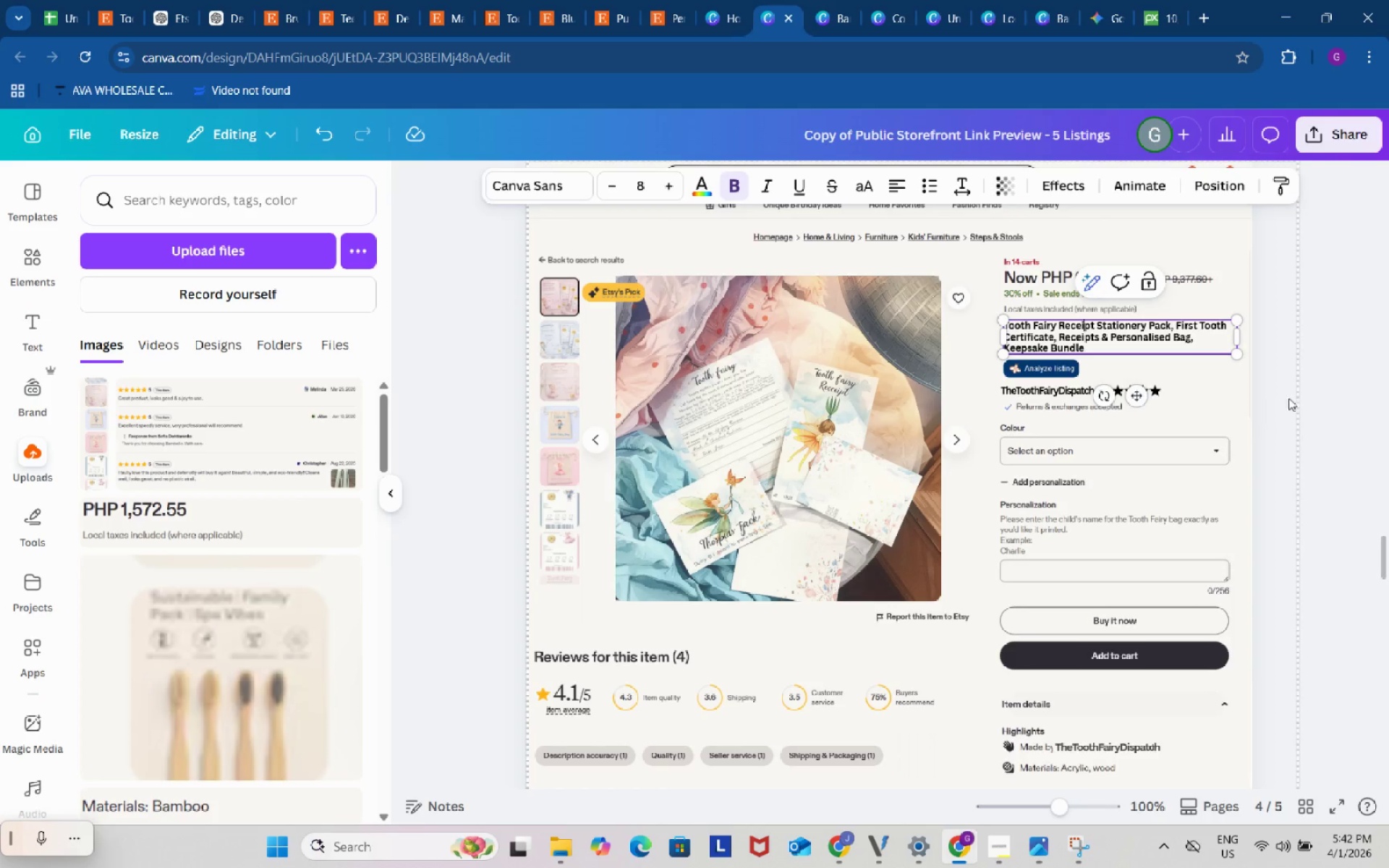 
left_click([1300, 388])
 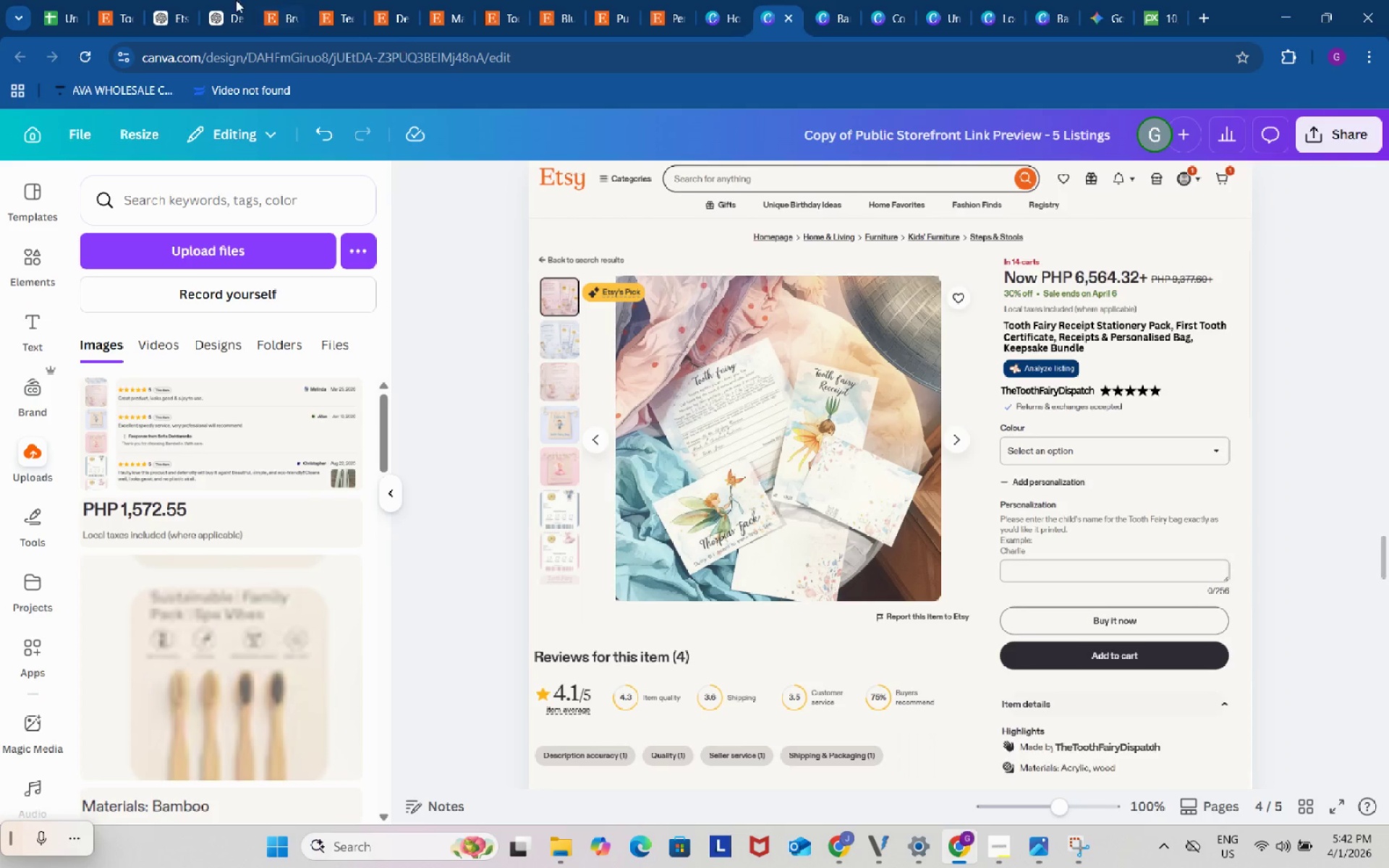 
left_click([119, 0])
 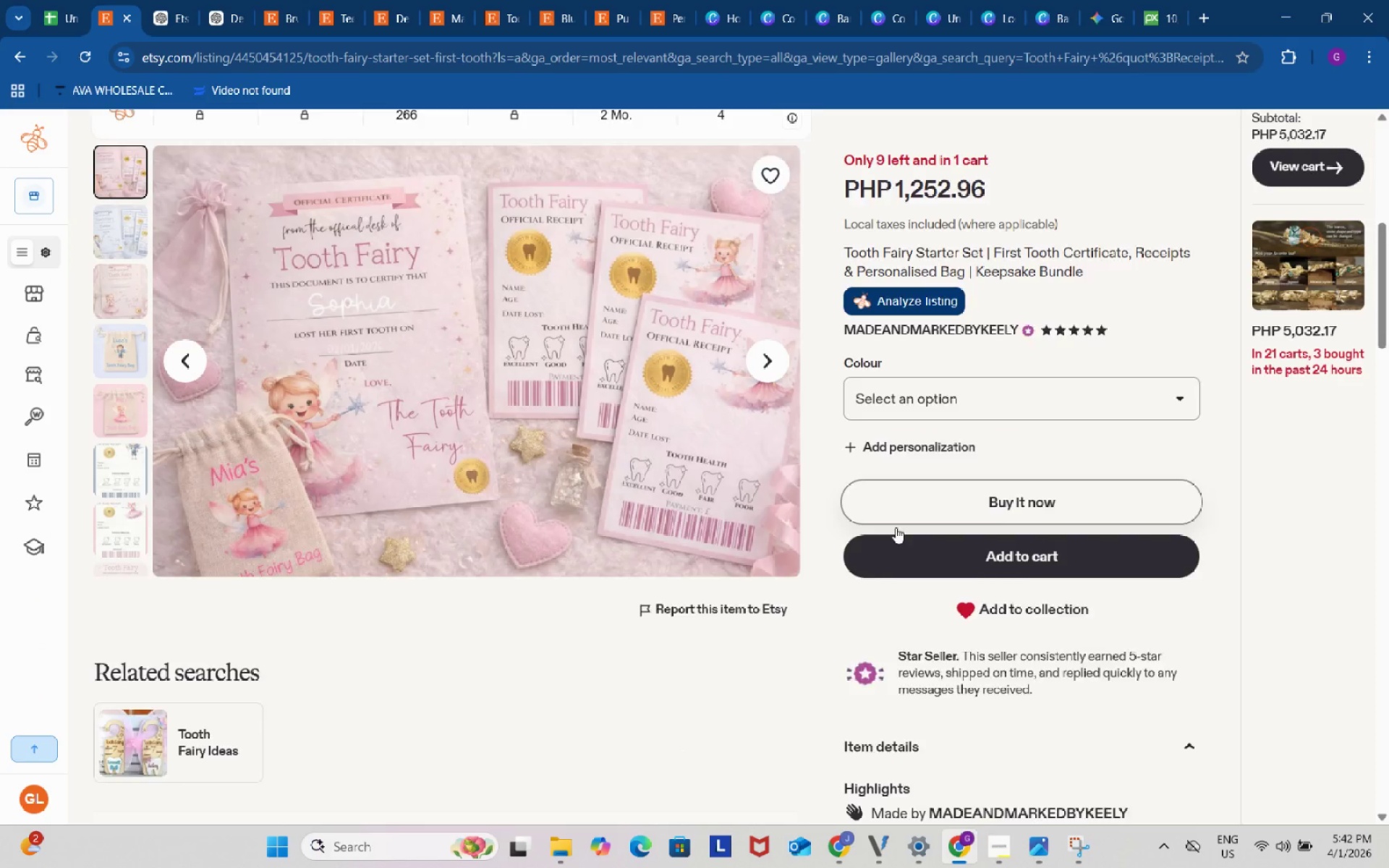 
scroll: coordinate [896, 527], scroll_direction: down, amount: 2.0
 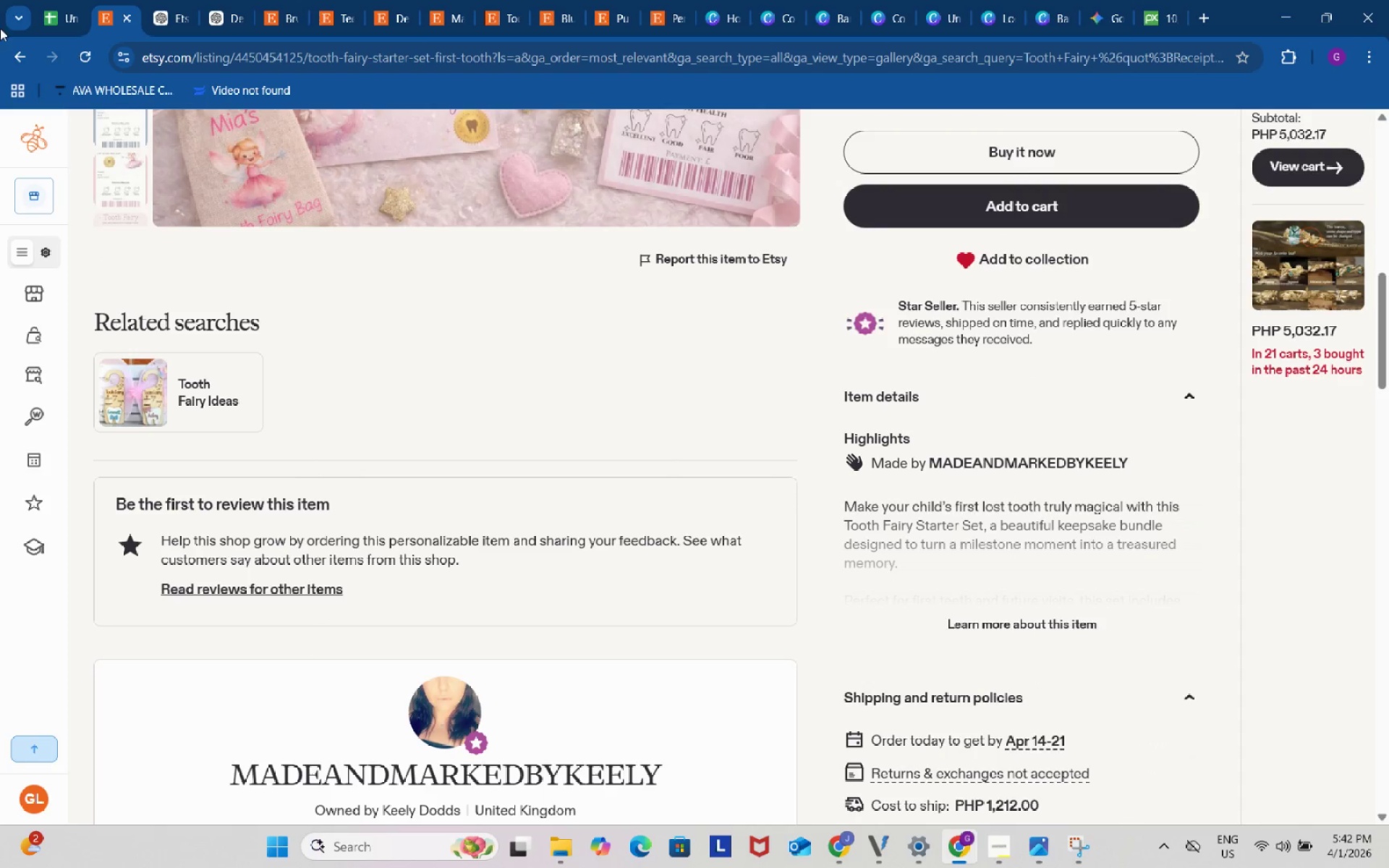 
left_click([74, 0])
 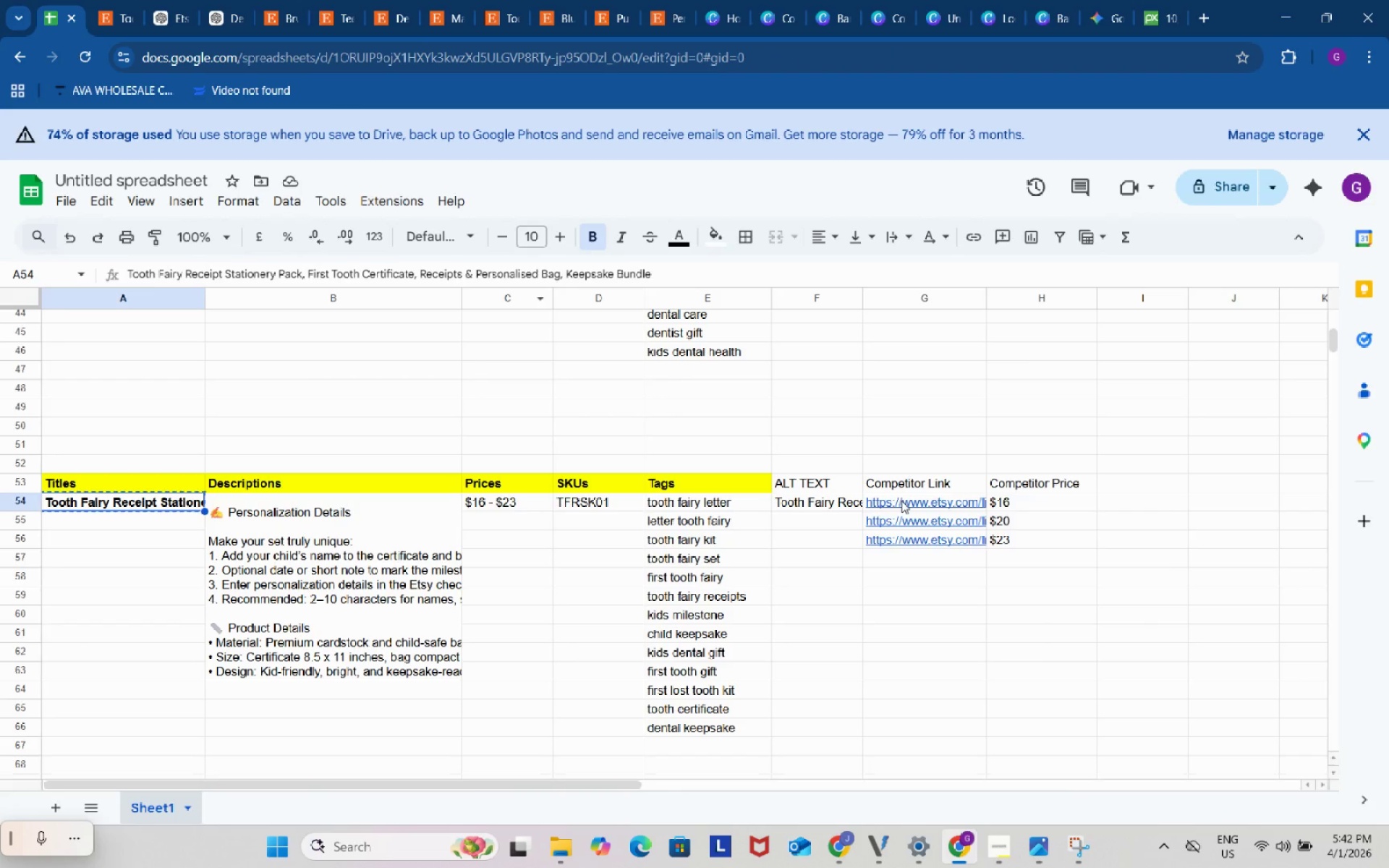 
left_click([901, 501])
 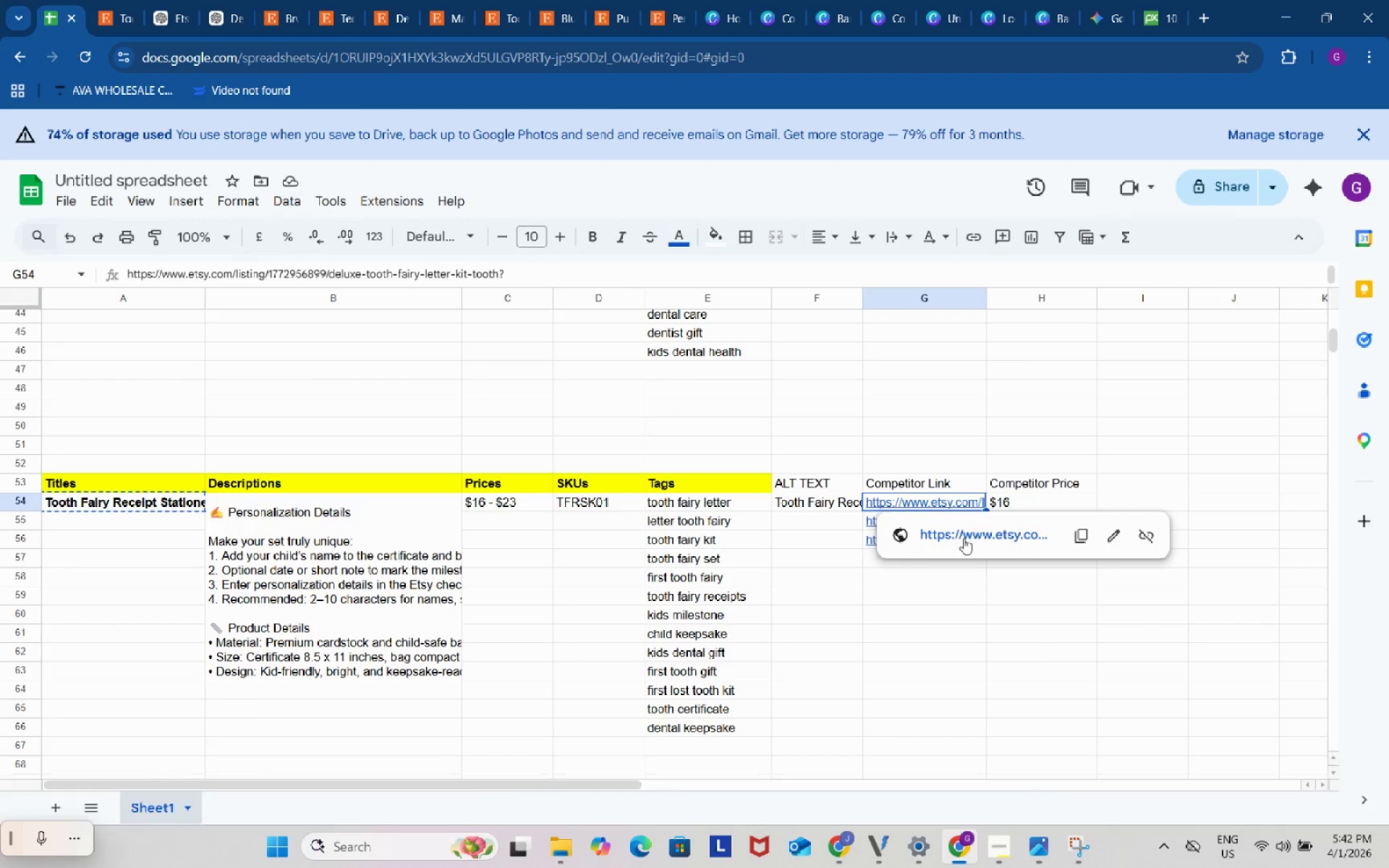 
left_click([964, 538])
 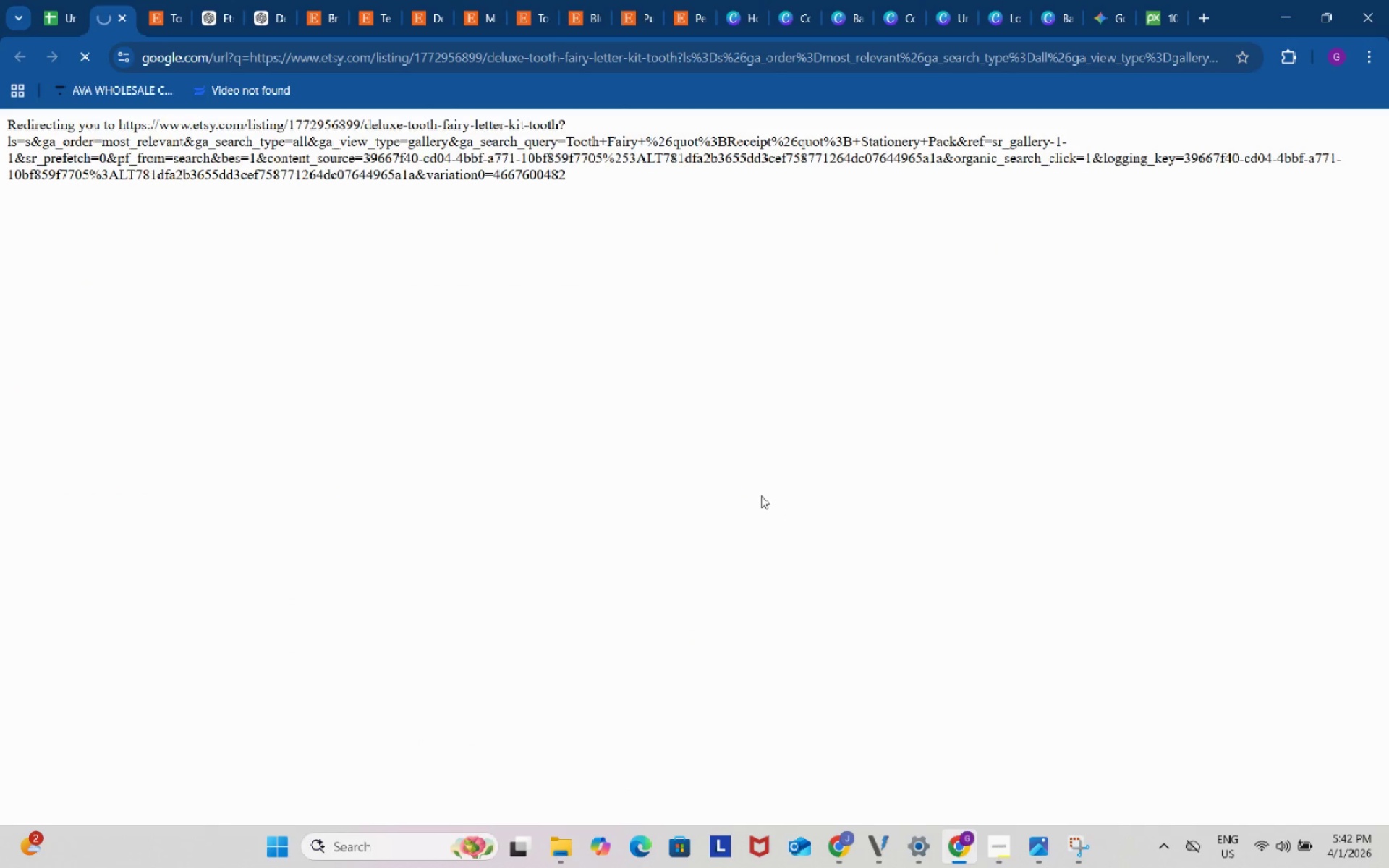 
mouse_move([803, 512])
 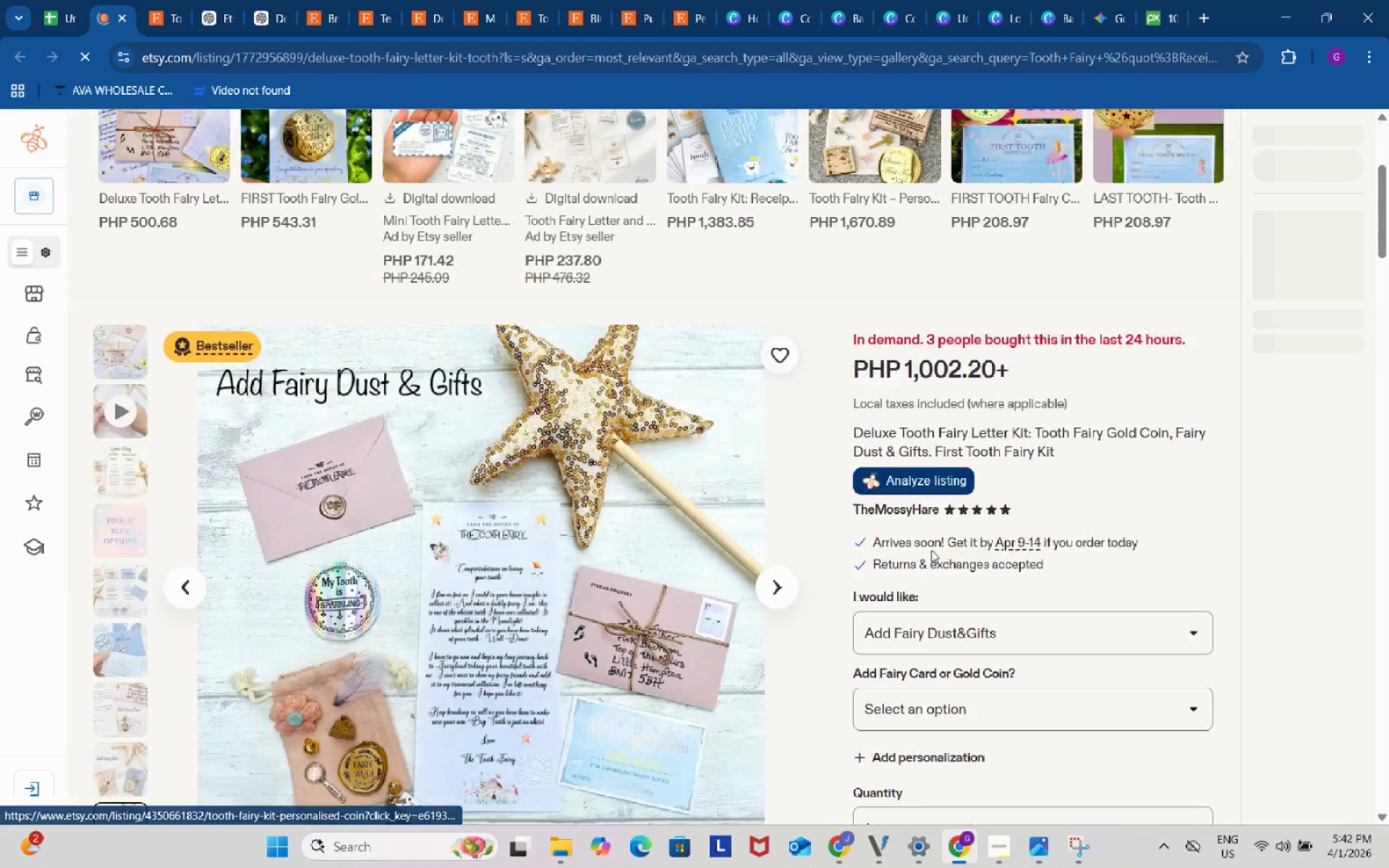 
scroll: coordinate [1239, 525], scroll_direction: down, amount: 22.0
 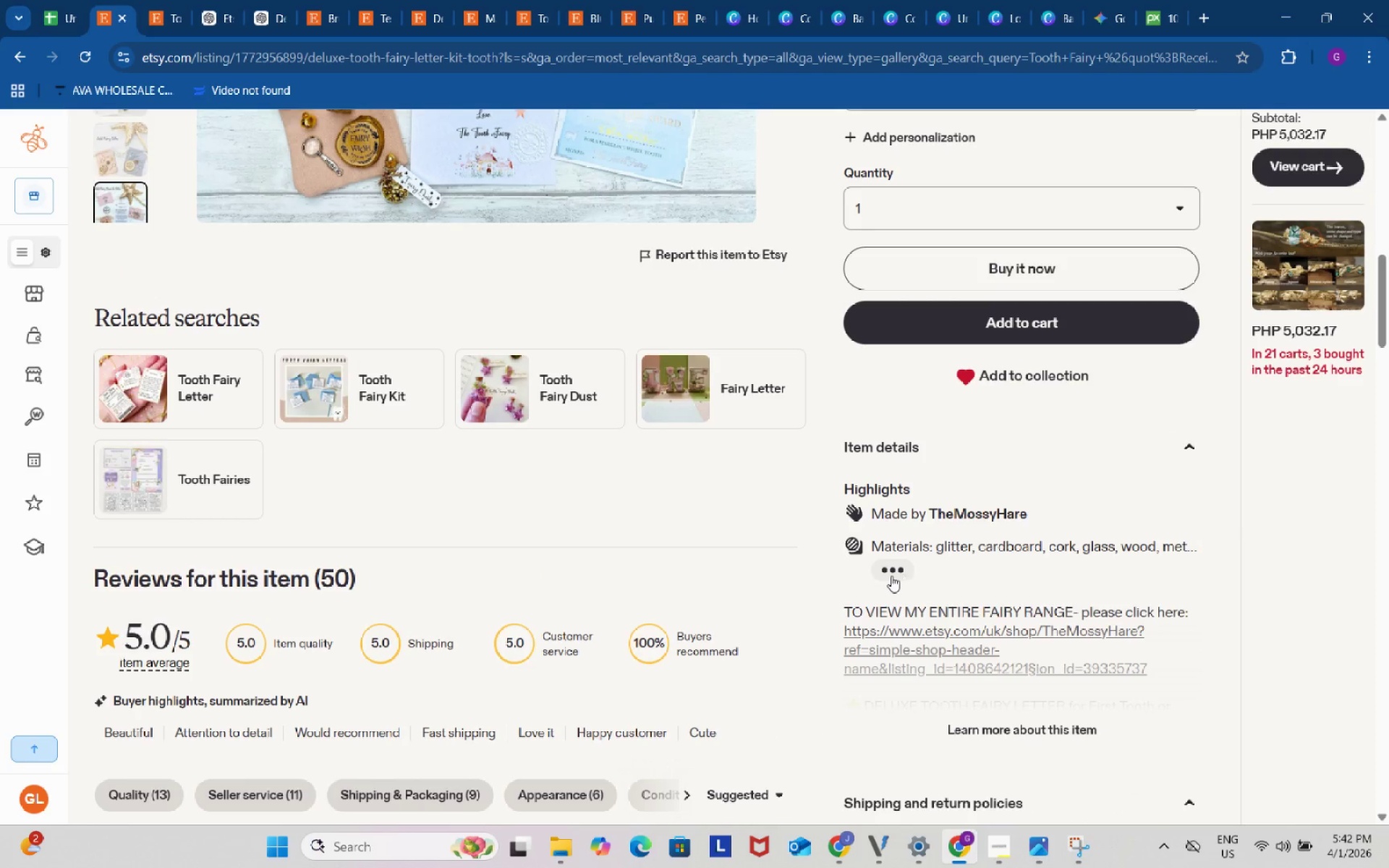 
left_click([897, 568])
 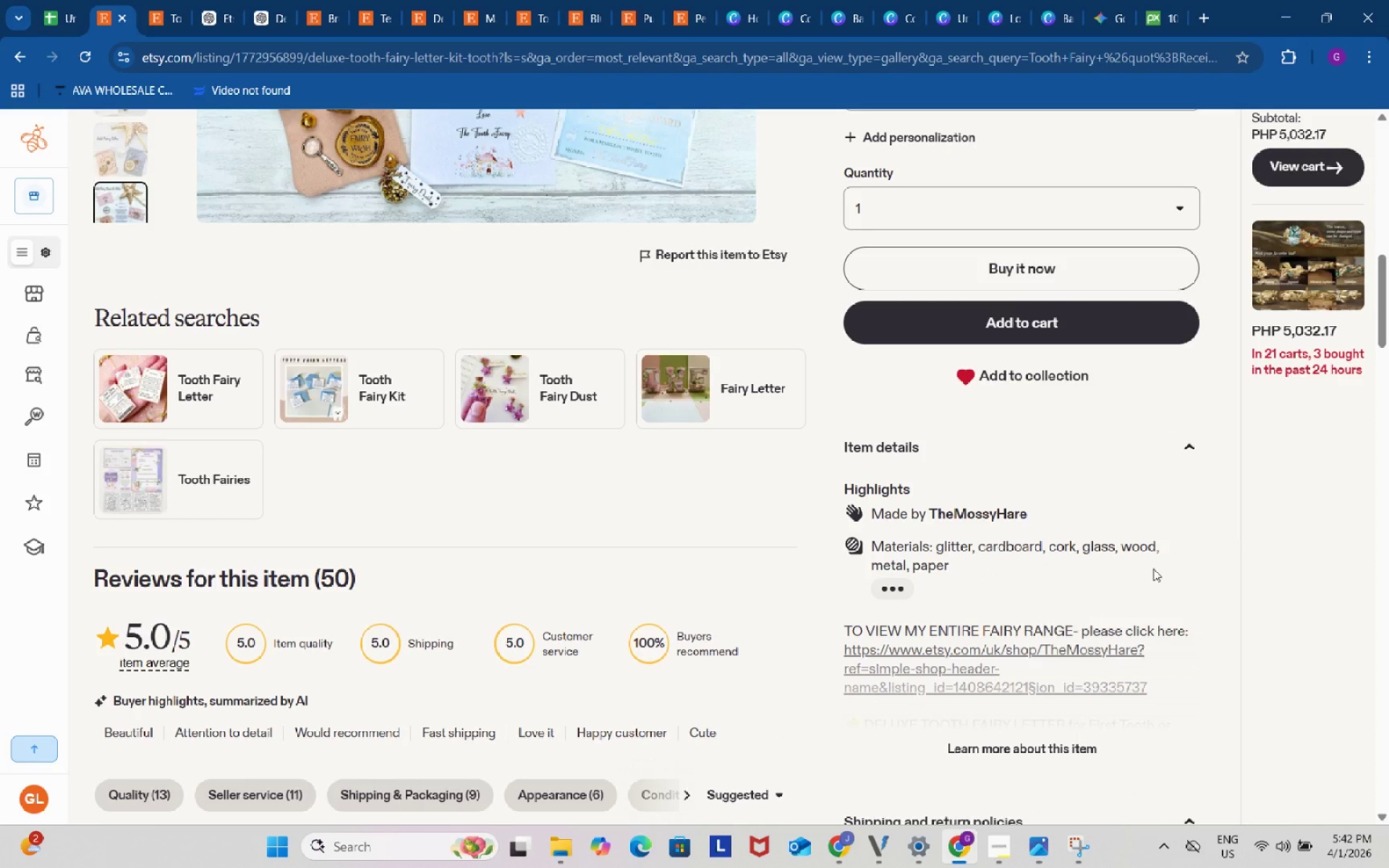 
key(Meta+Shift+S)
 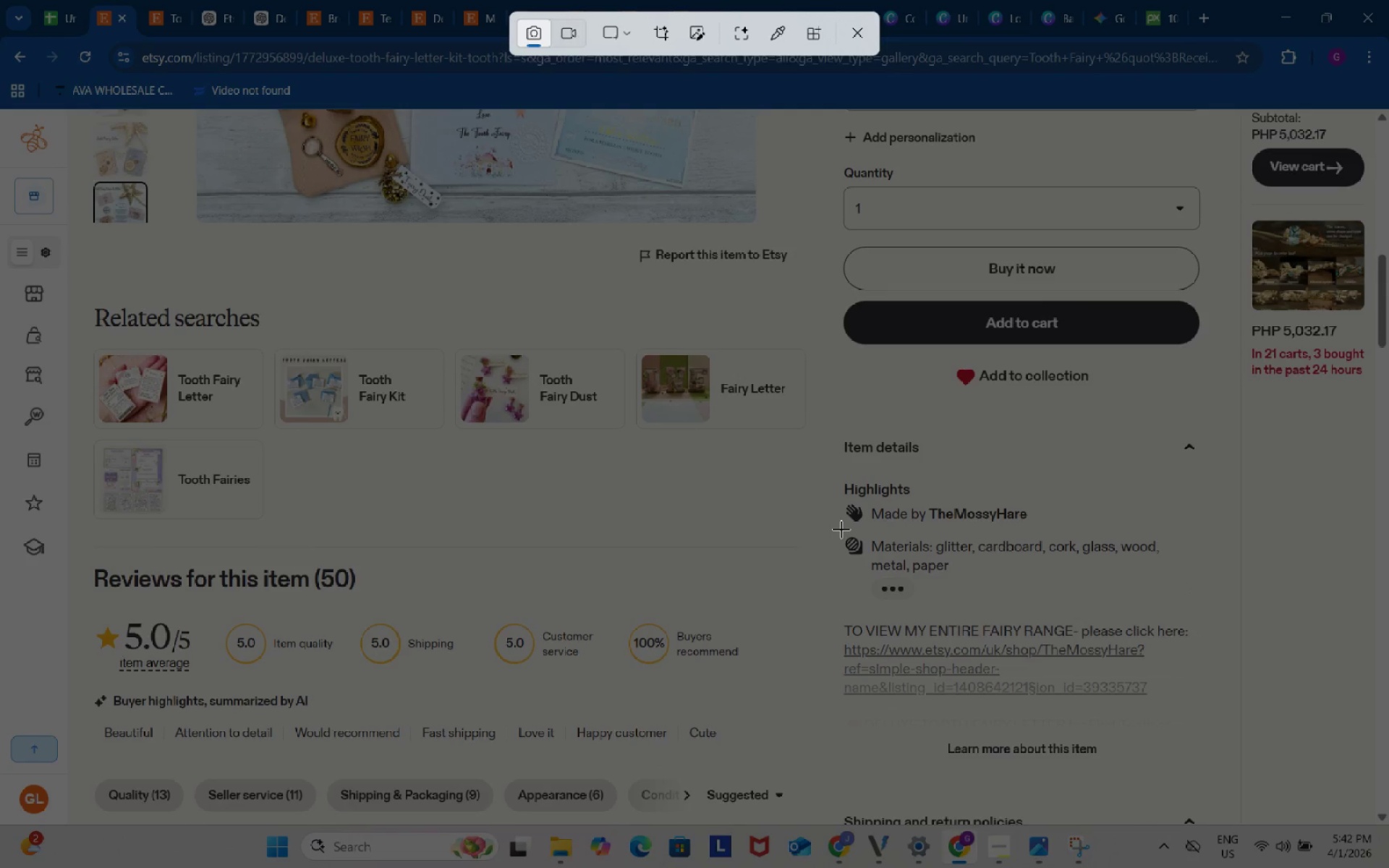 
left_click_drag(start_coordinate=[840, 529], to_coordinate=[1223, 576])
 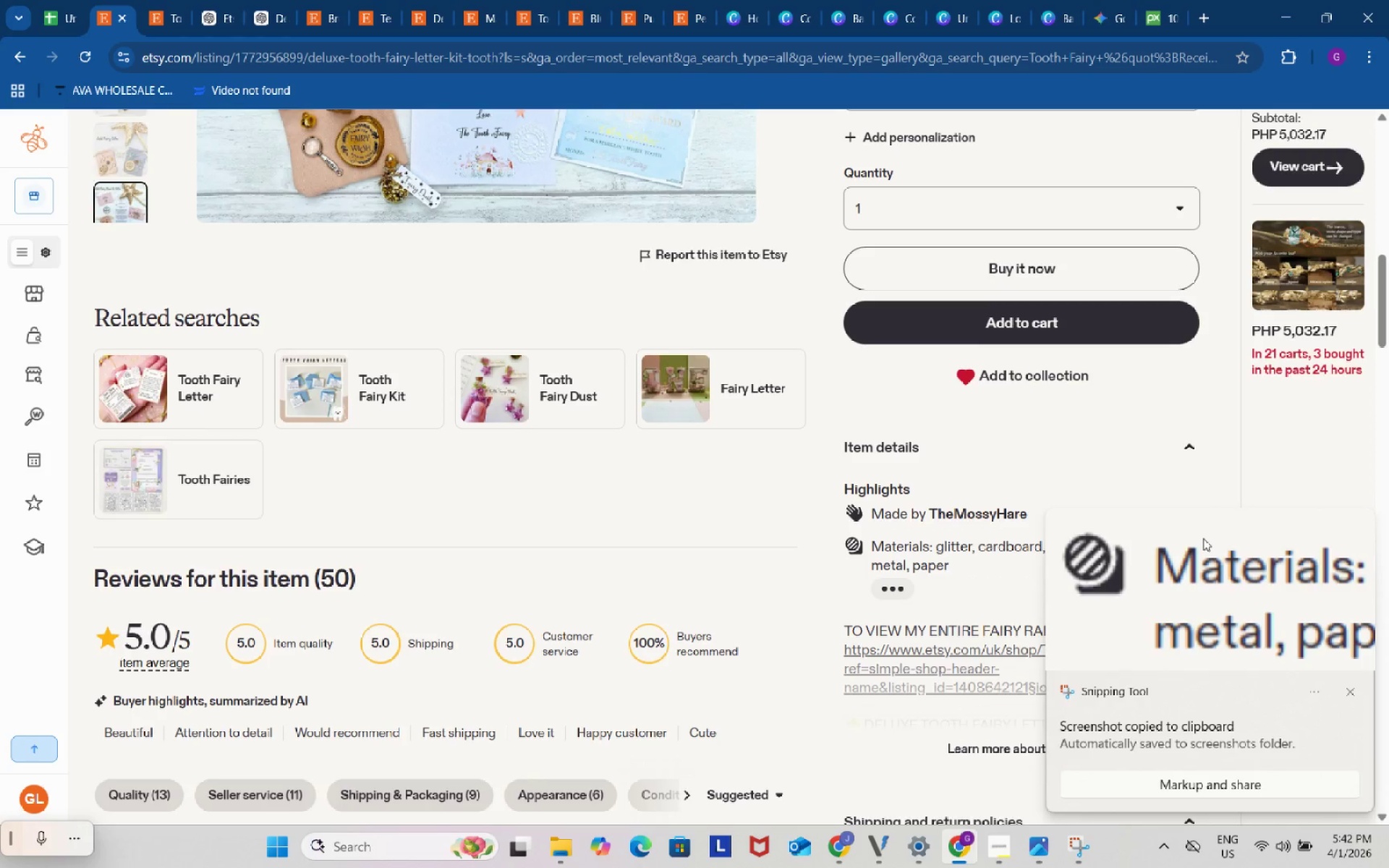 
left_click([1203, 532])
 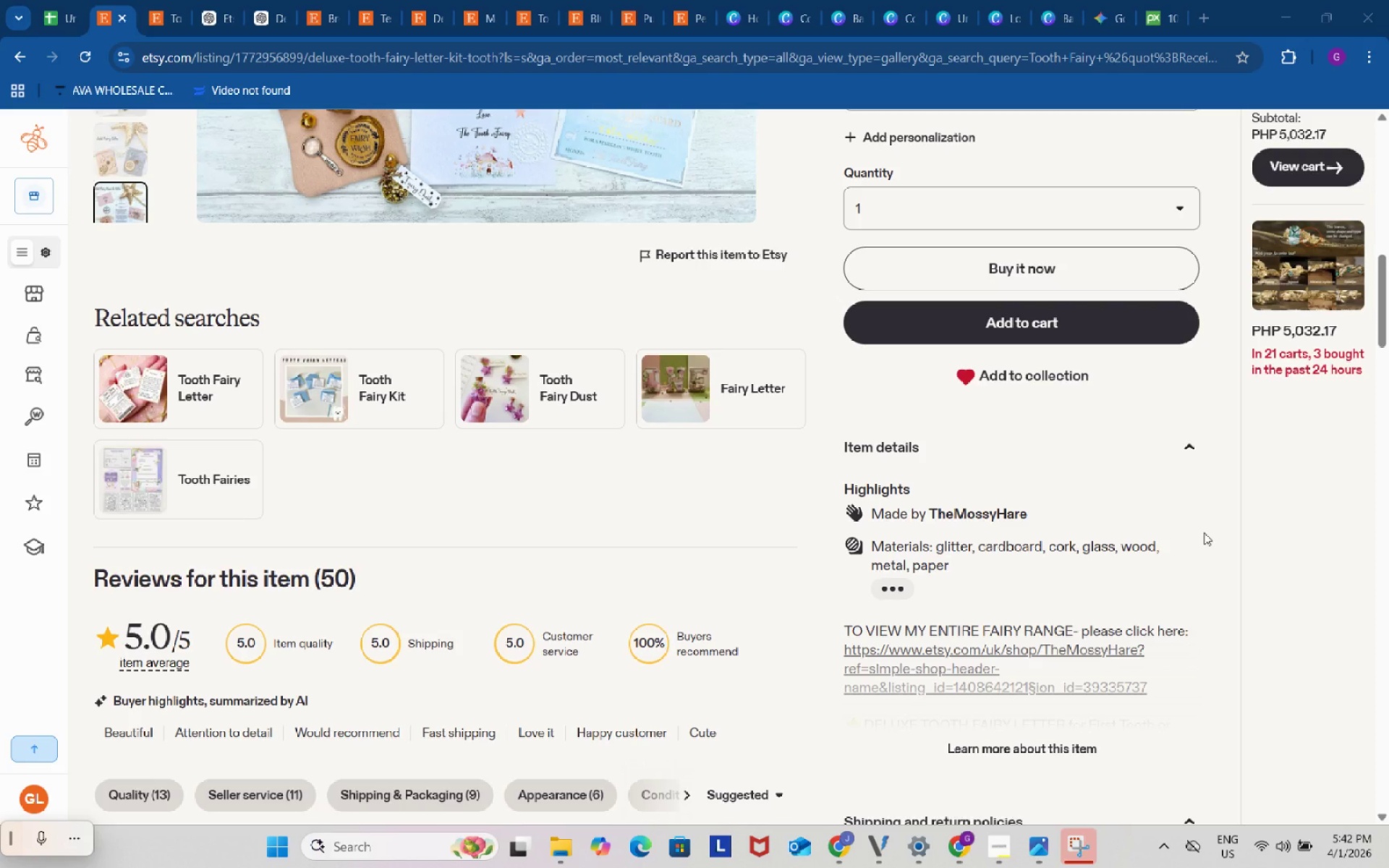 
wait(14.76)
 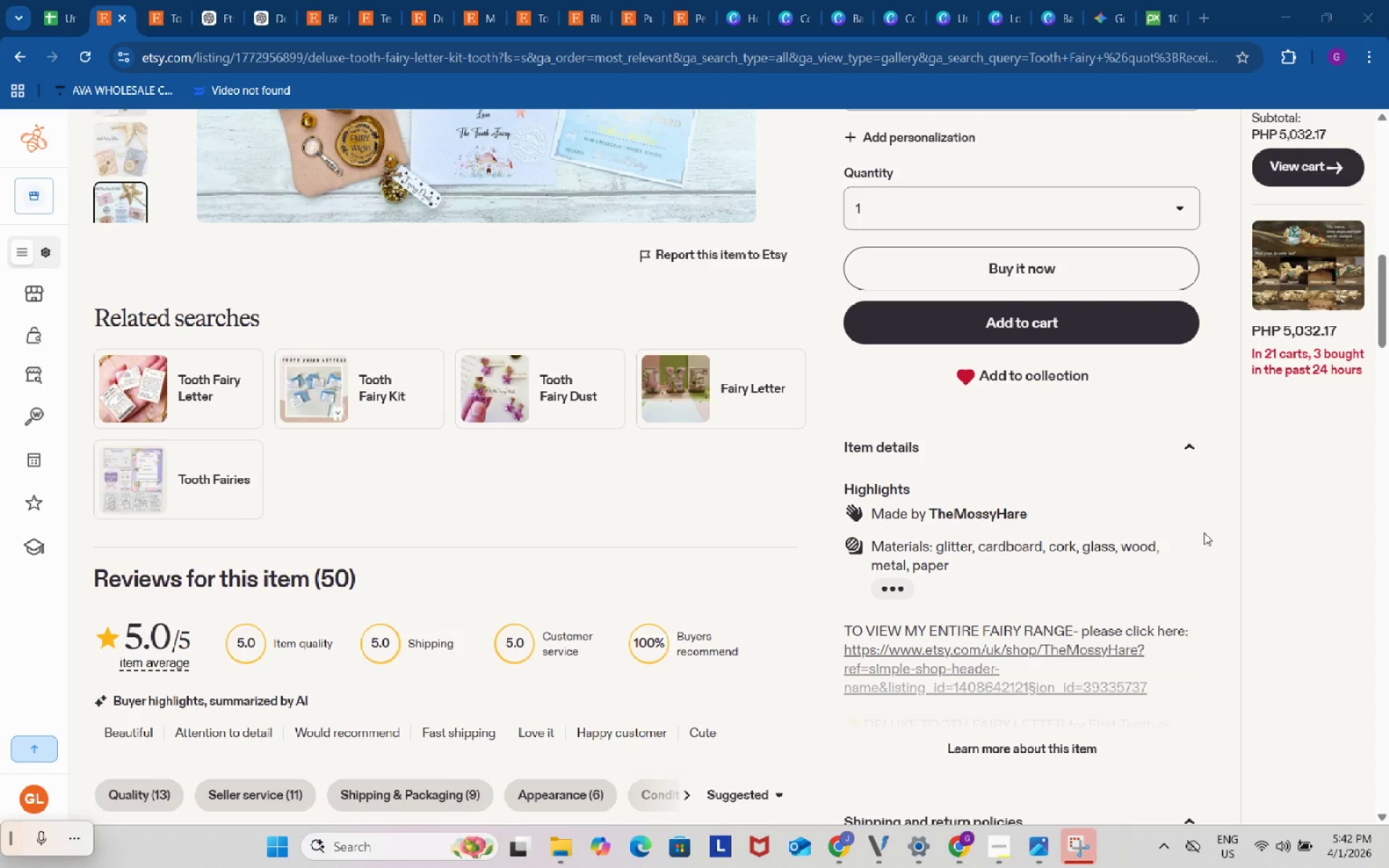 
left_click([1080, 852])
 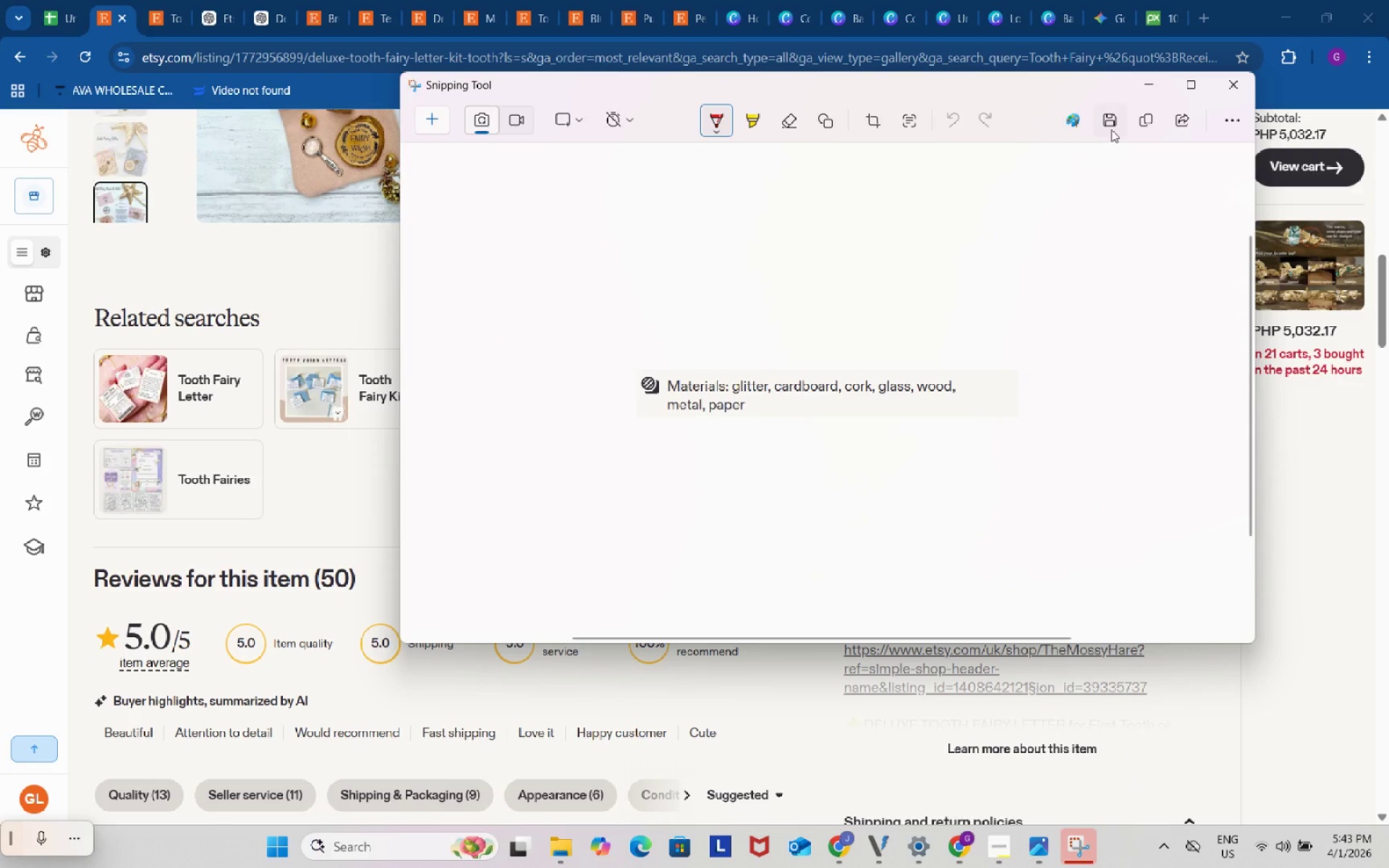 
left_click([1113, 128])
 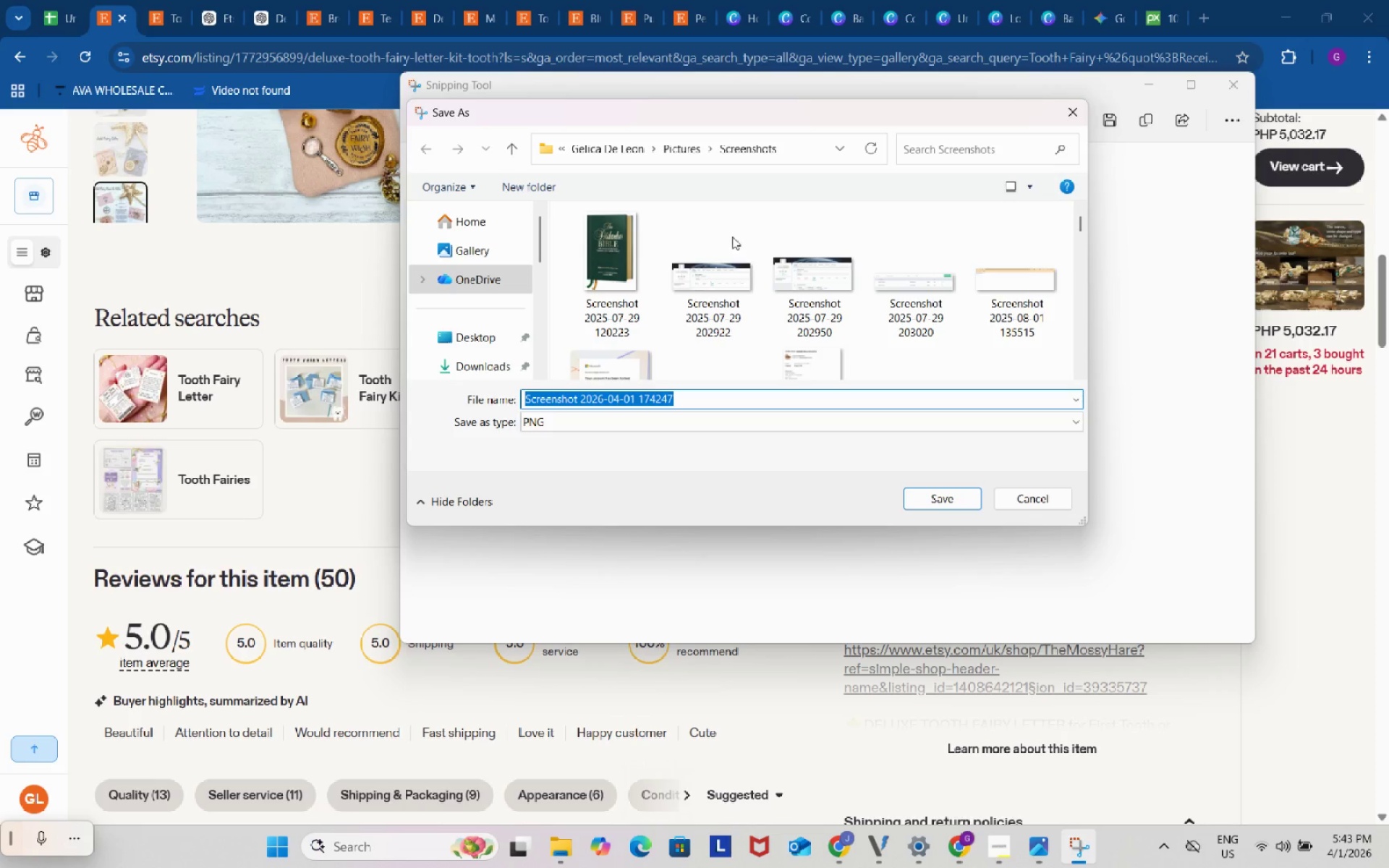 
left_click([490, 368])
 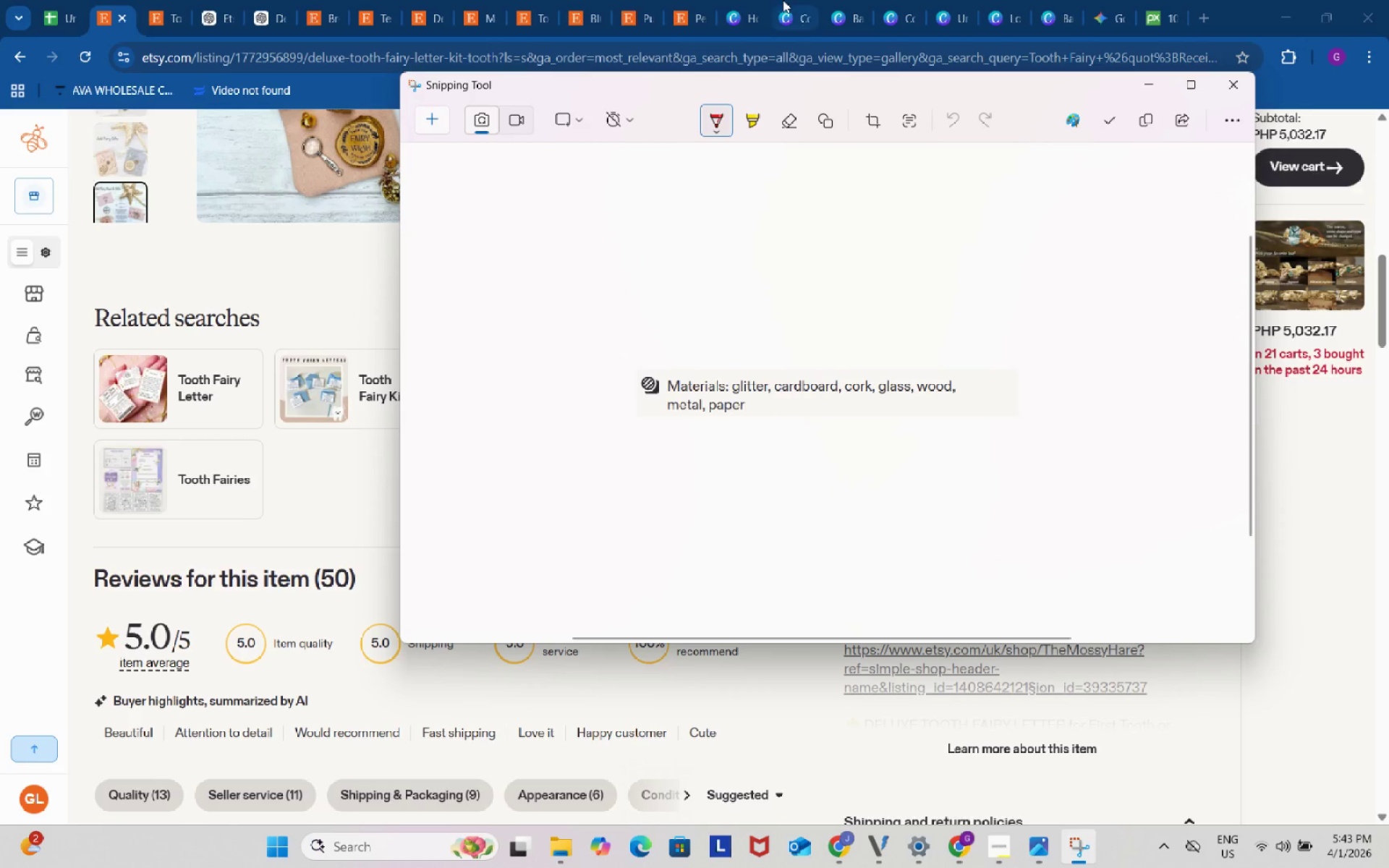 
left_click([797, 1])
 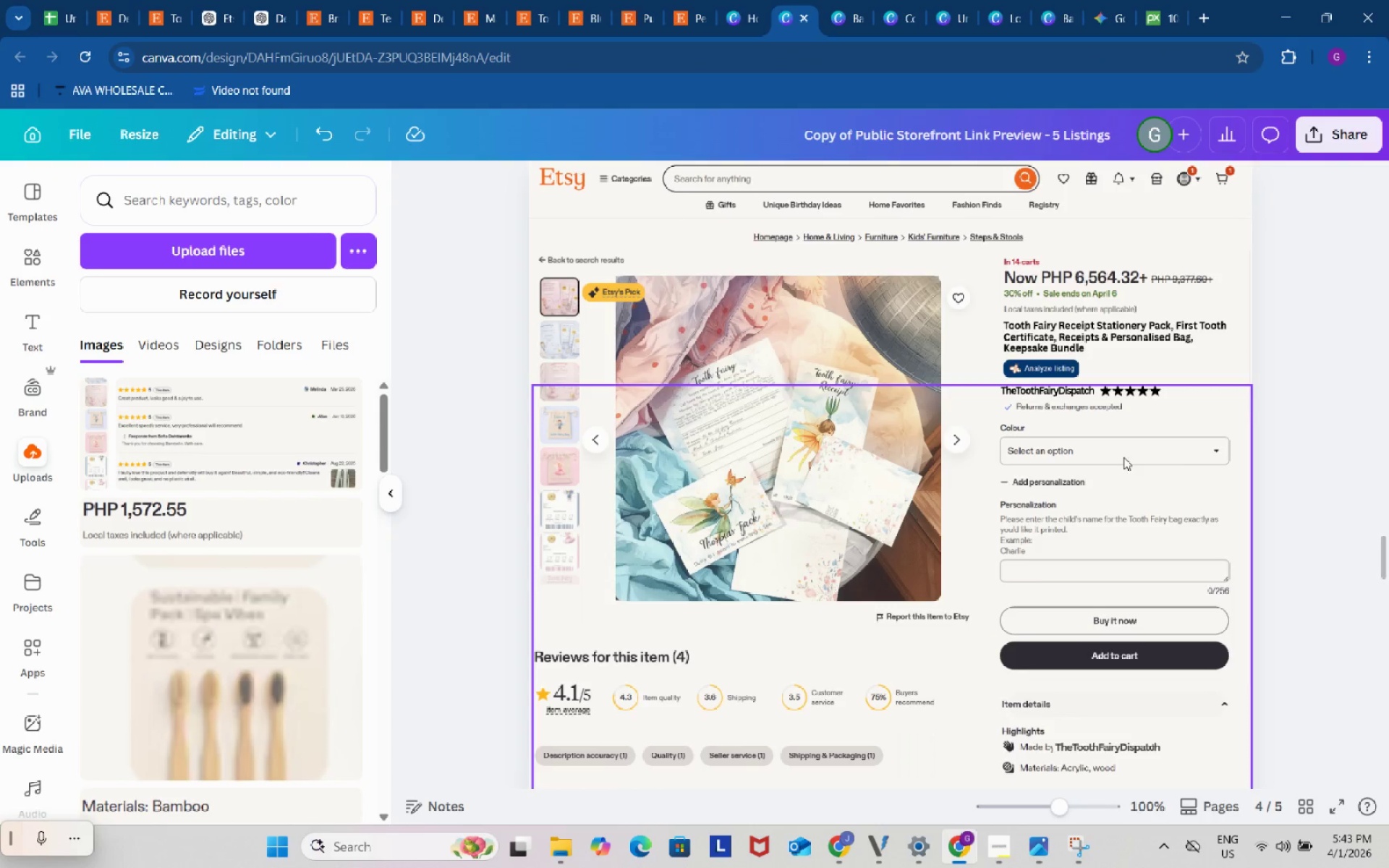 
scroll: coordinate [1177, 461], scroll_direction: down, amount: 3.0
 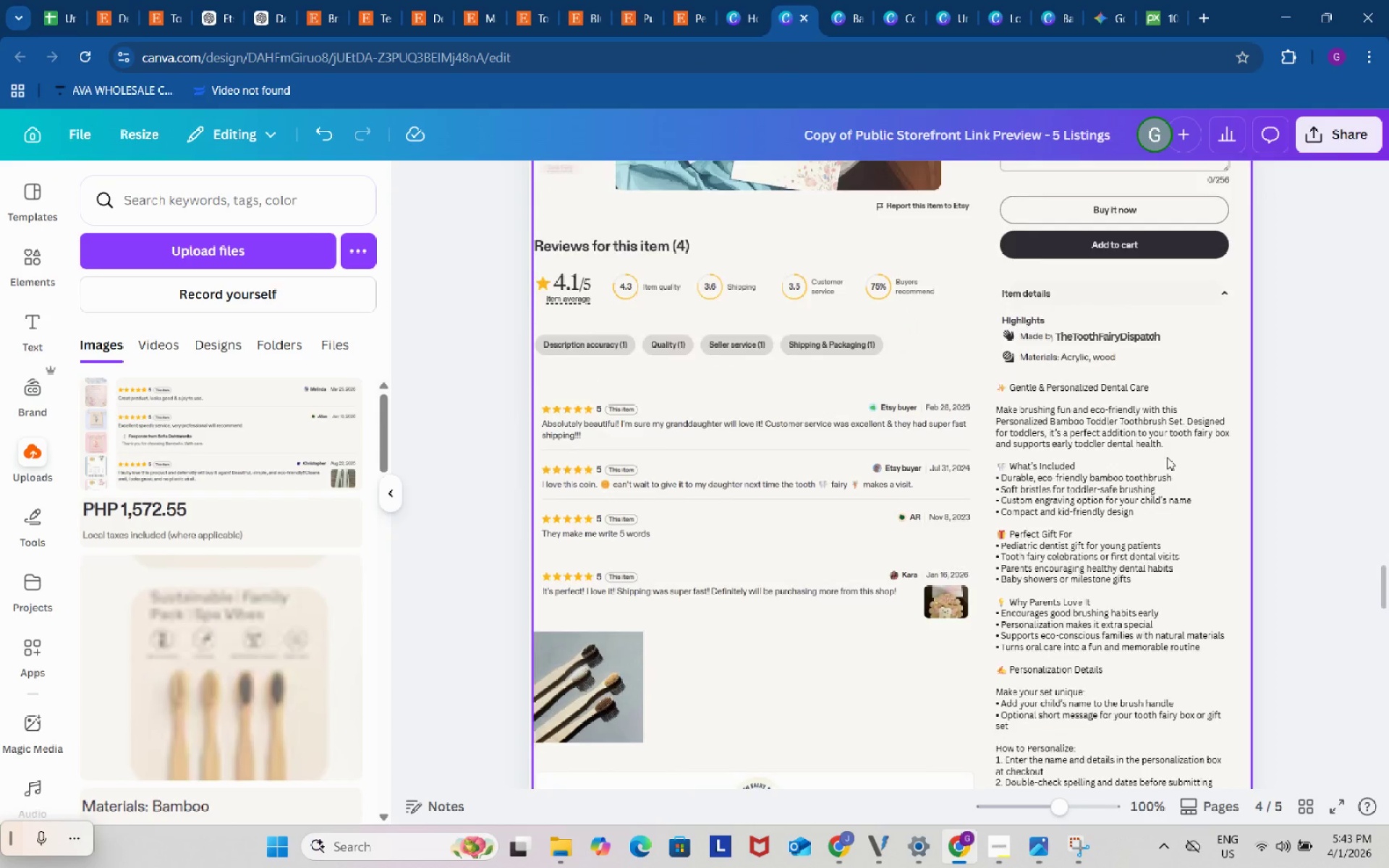 
scroll: coordinate [1167, 457], scroll_direction: up, amount: 1.0
 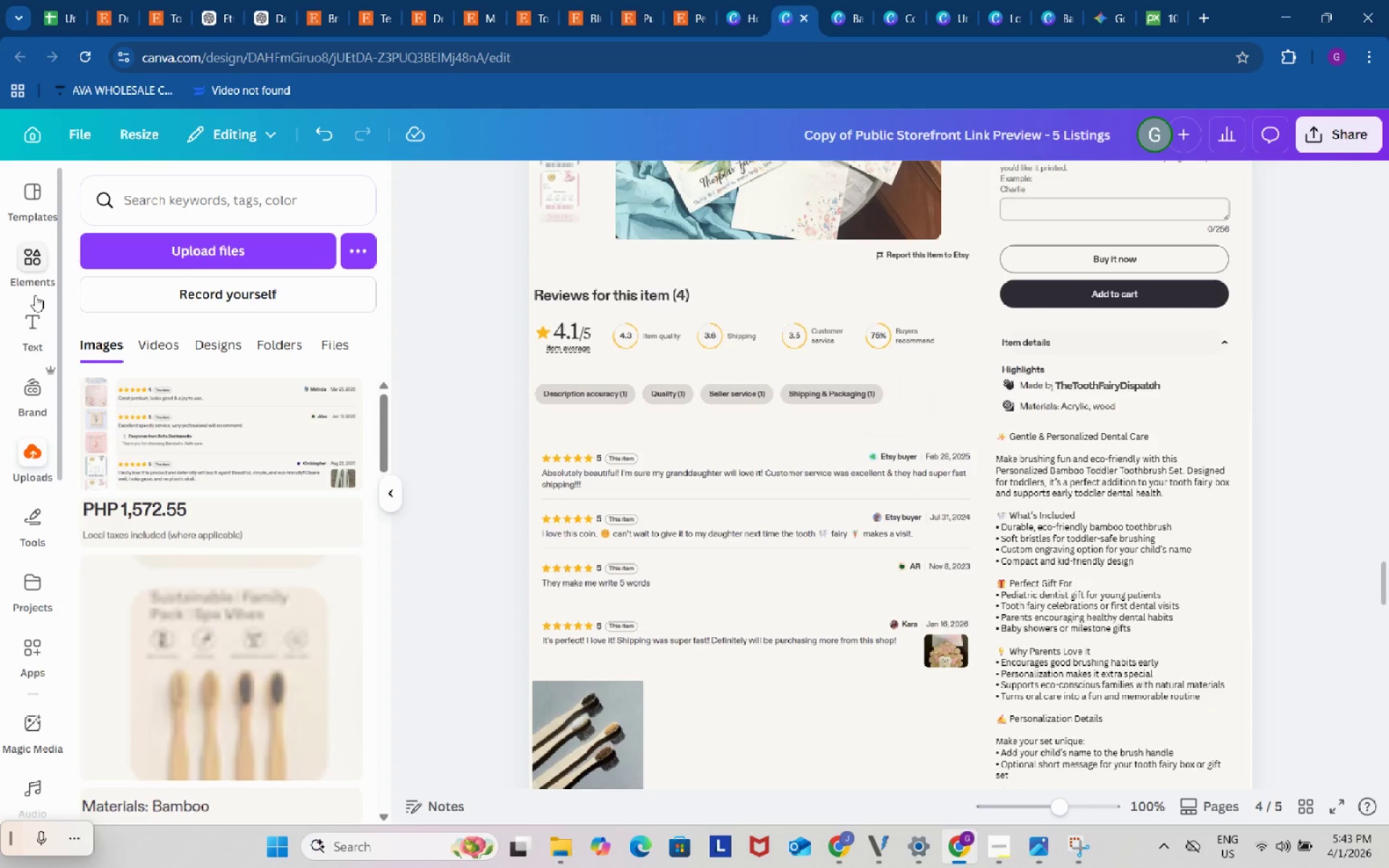 
left_click([35, 393])
 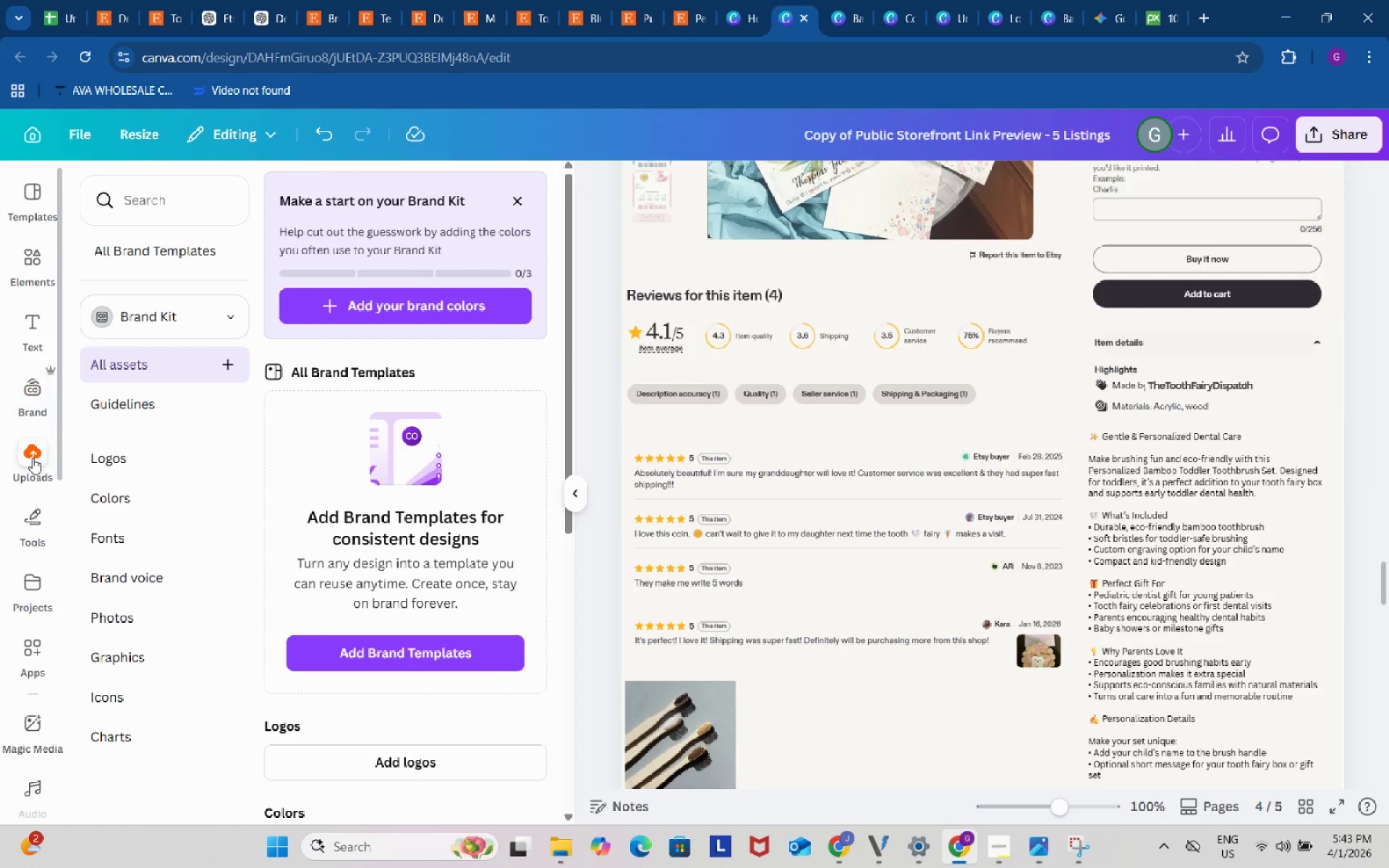 
left_click([33, 458])
 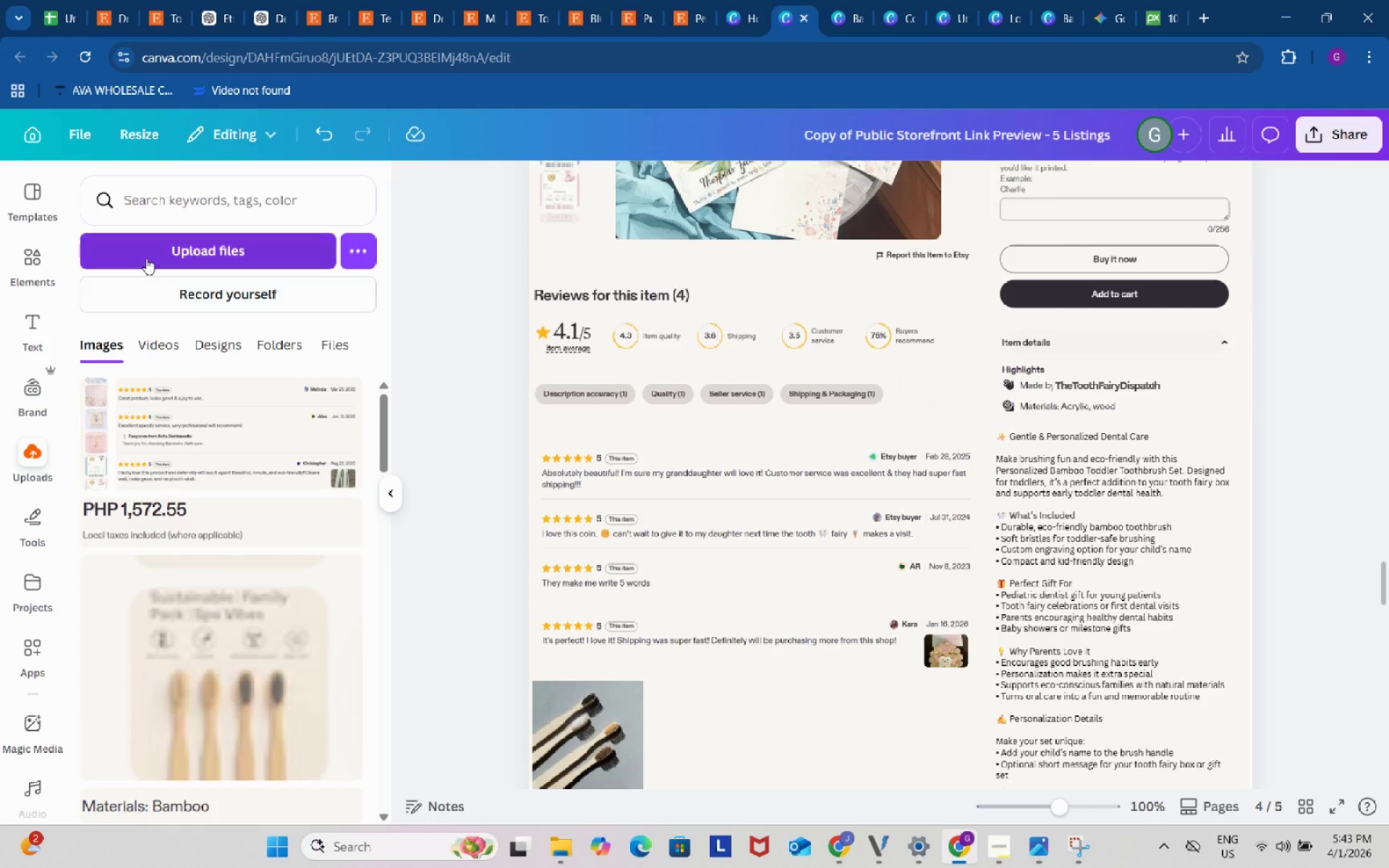 
left_click([146, 258])
 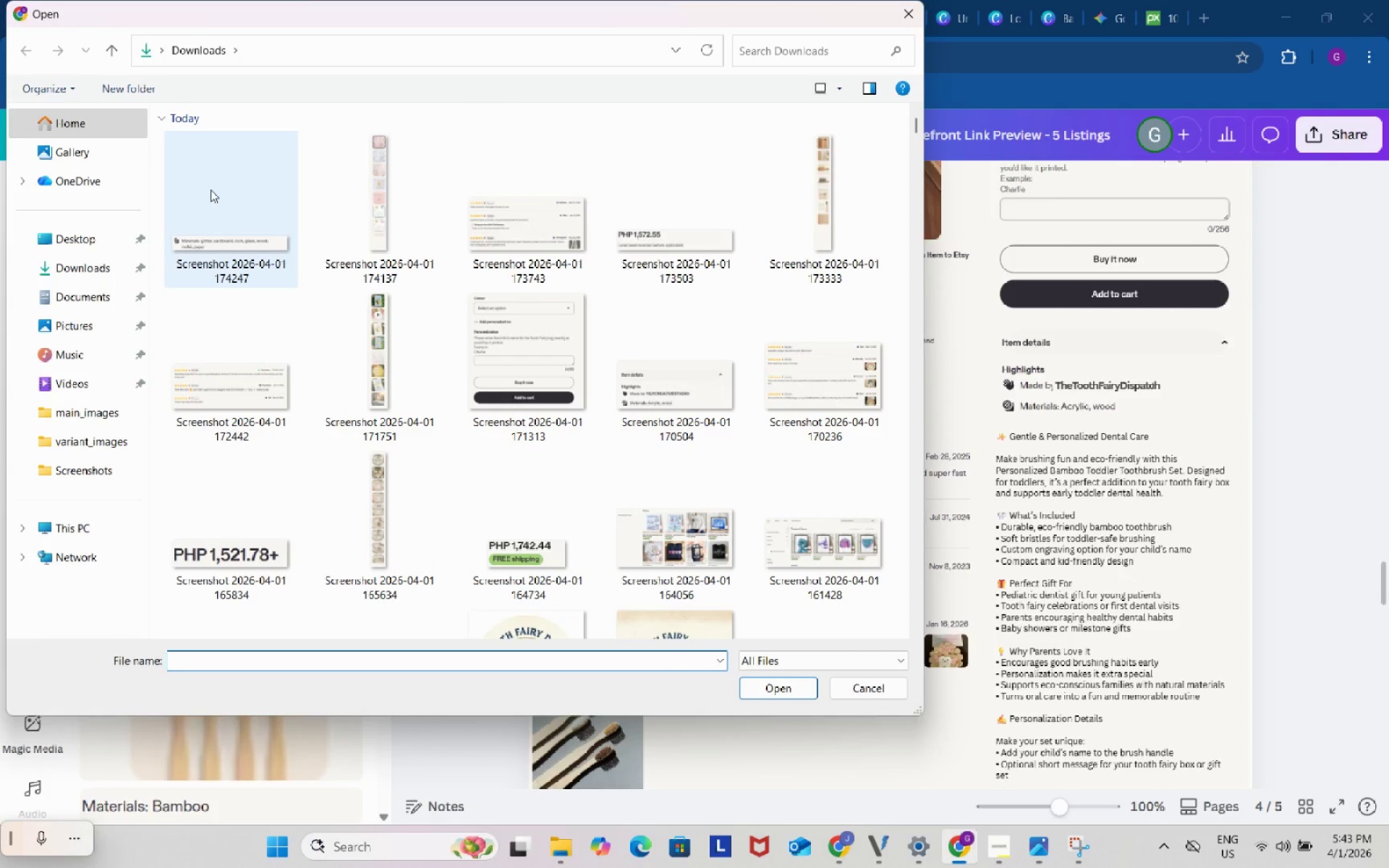 
left_click([211, 190])
 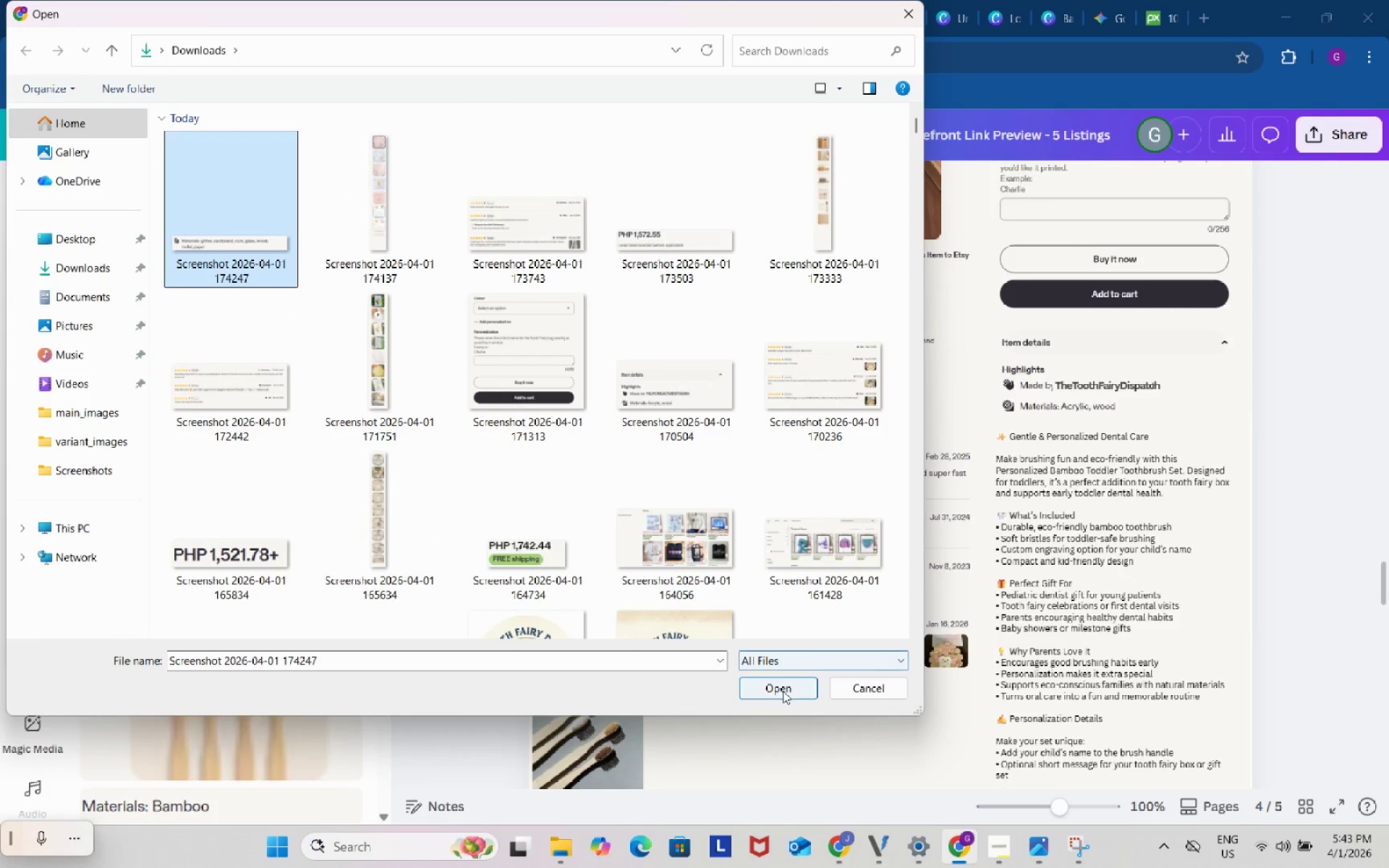 
left_click([783, 691])
 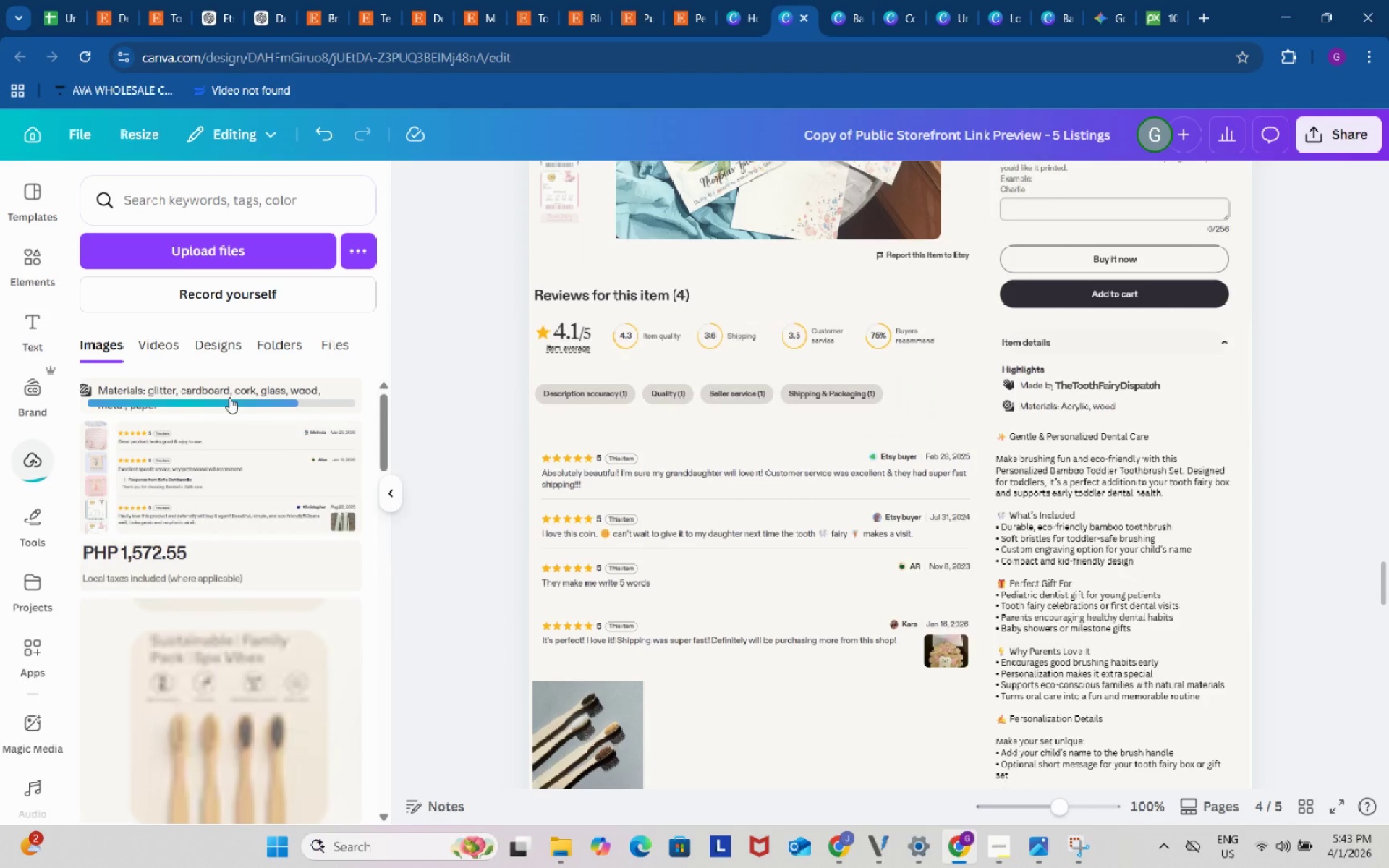 
left_click([230, 393])
 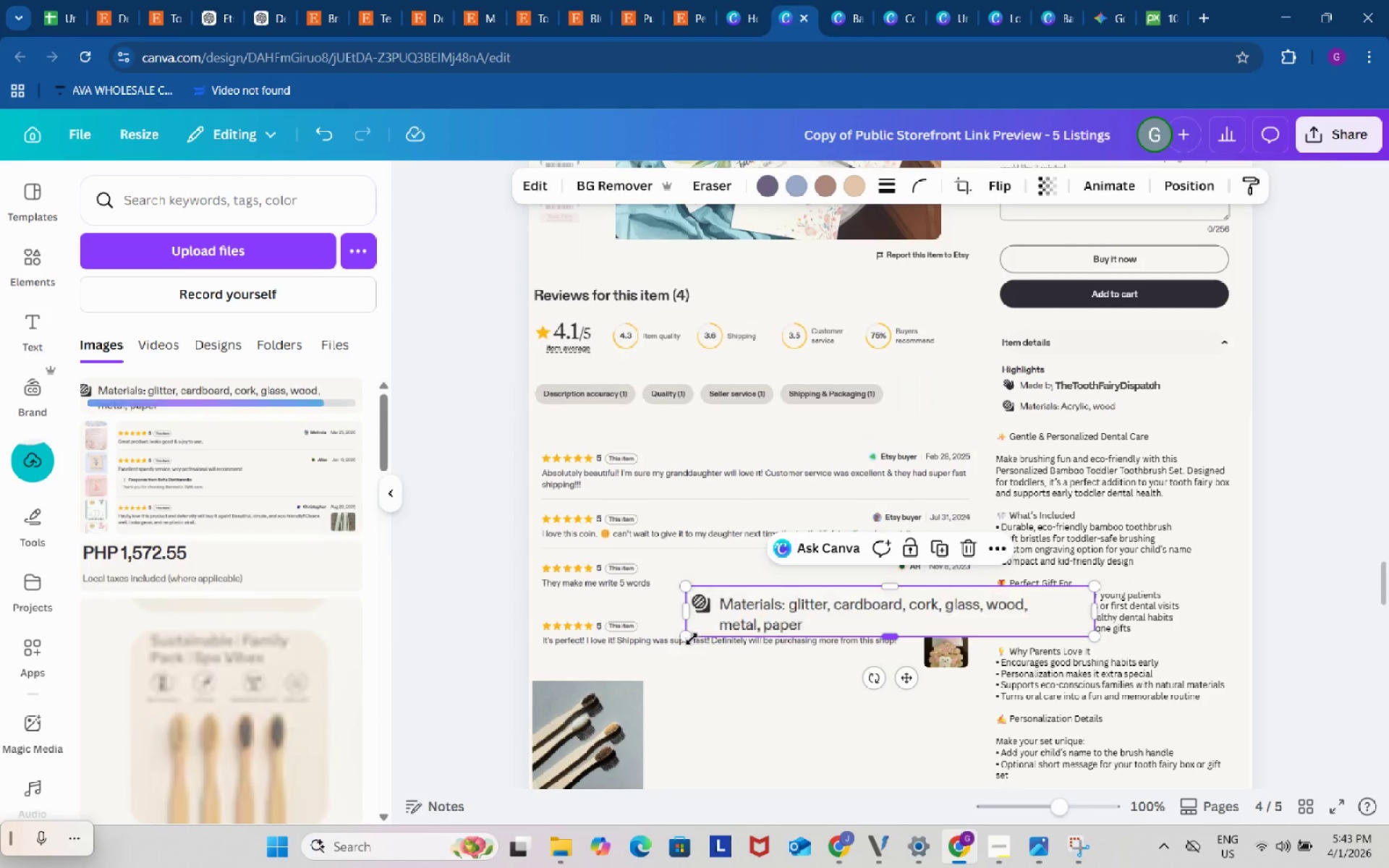 
left_click_drag(start_coordinate=[687, 637], to_coordinate=[904, 613])
 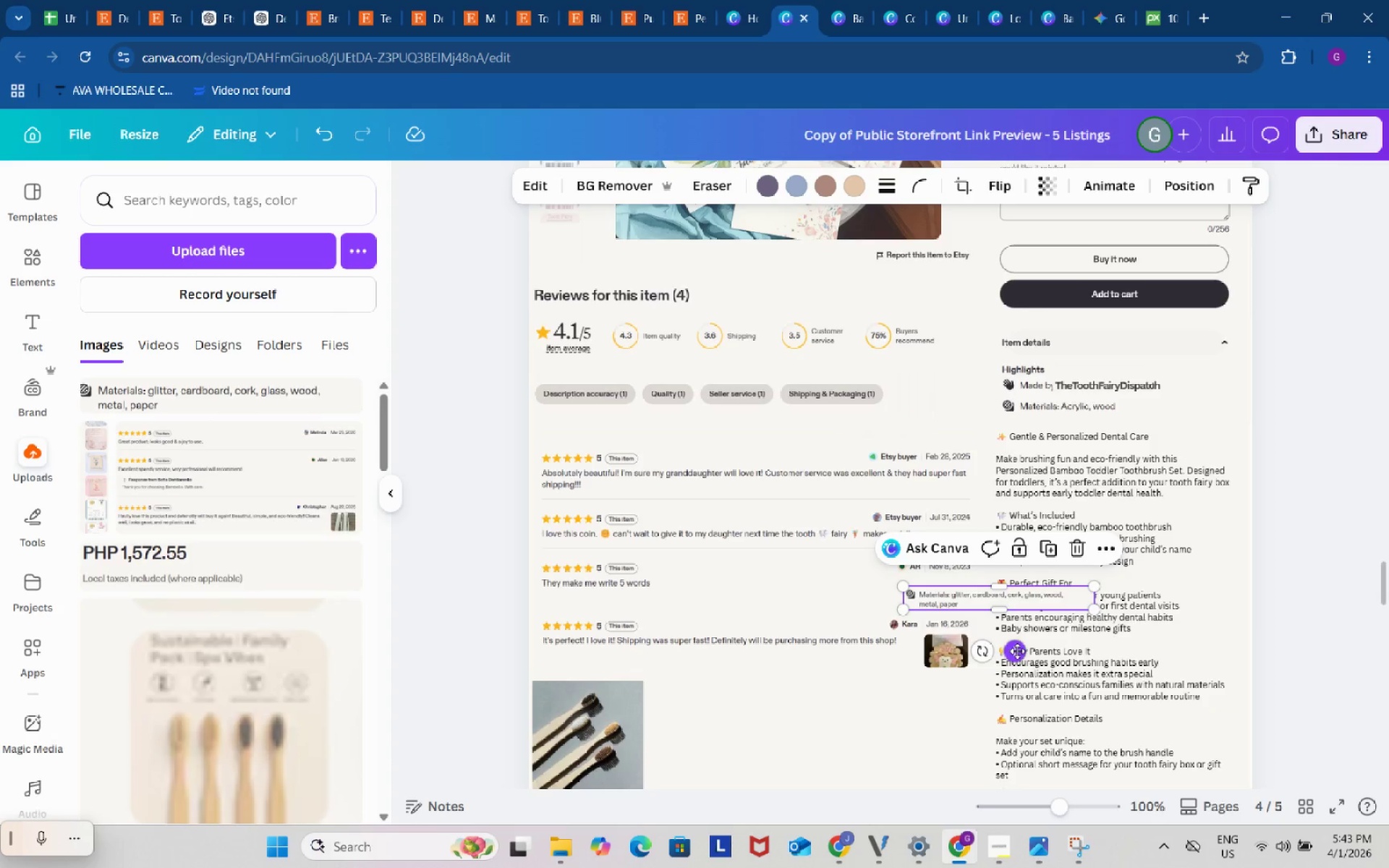 
left_click_drag(start_coordinate=[1017, 651], to_coordinate=[1116, 461])
 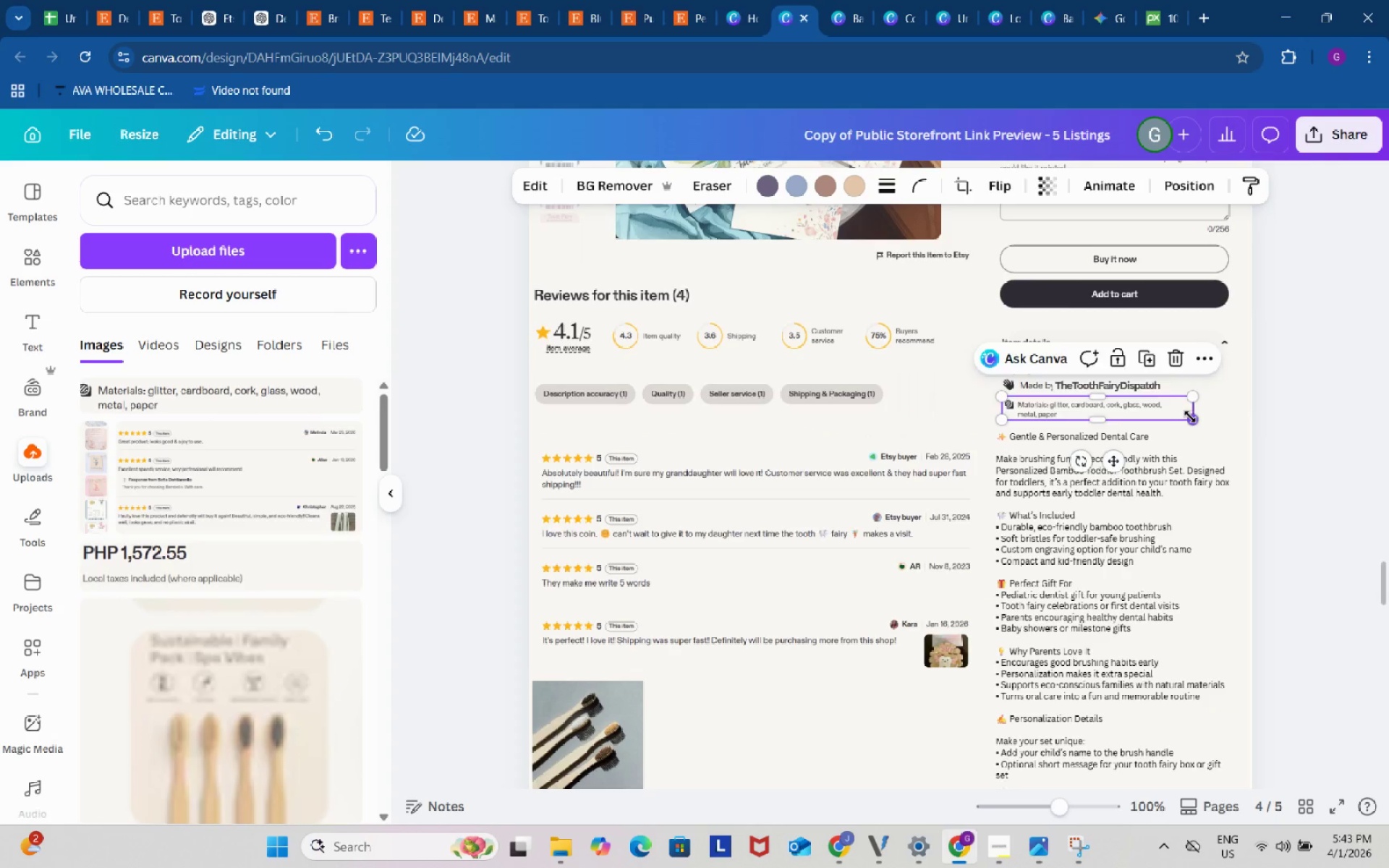 
left_click_drag(start_coordinate=[1190, 417], to_coordinate=[1270, 441])
 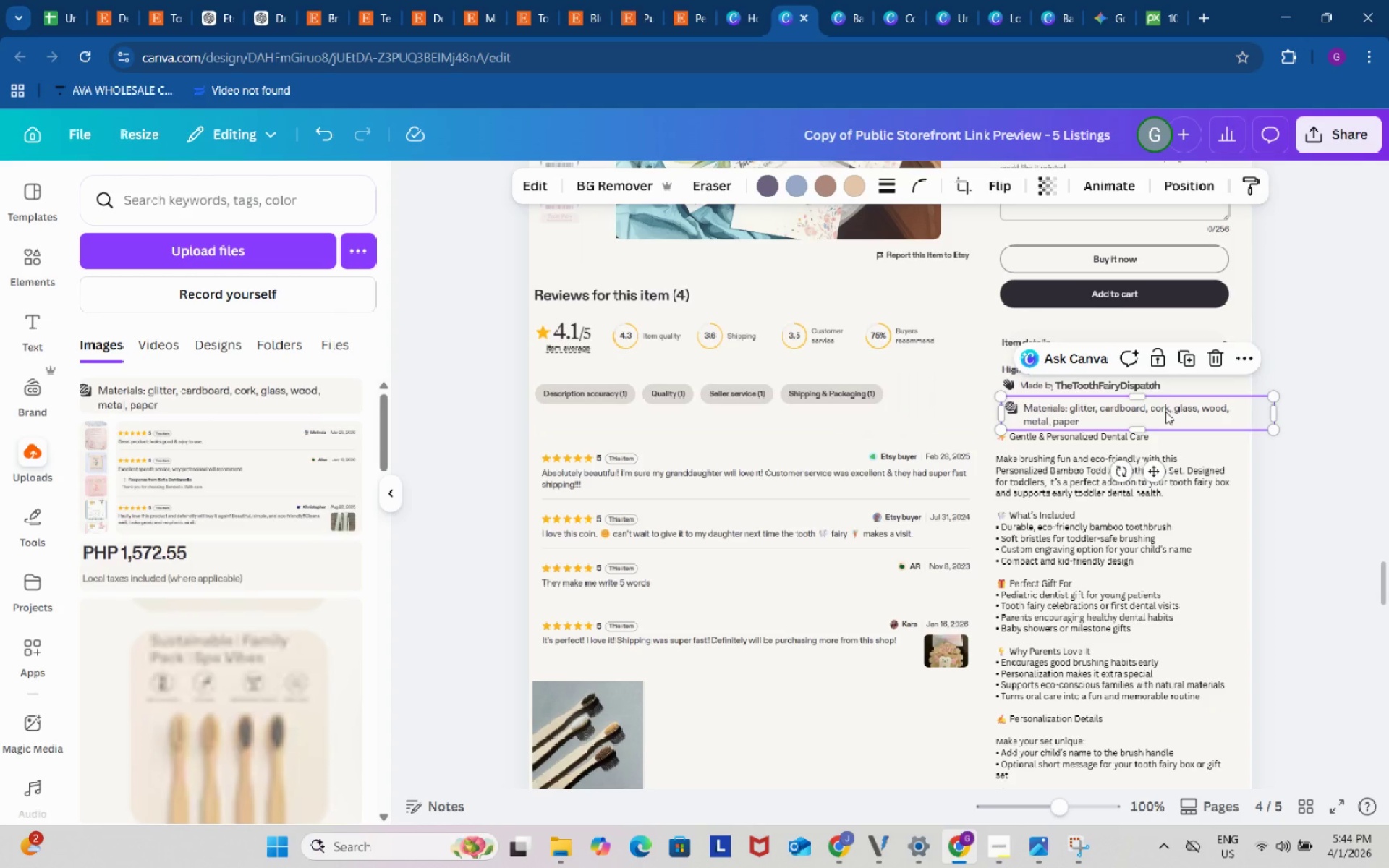 
wait(41.33)
 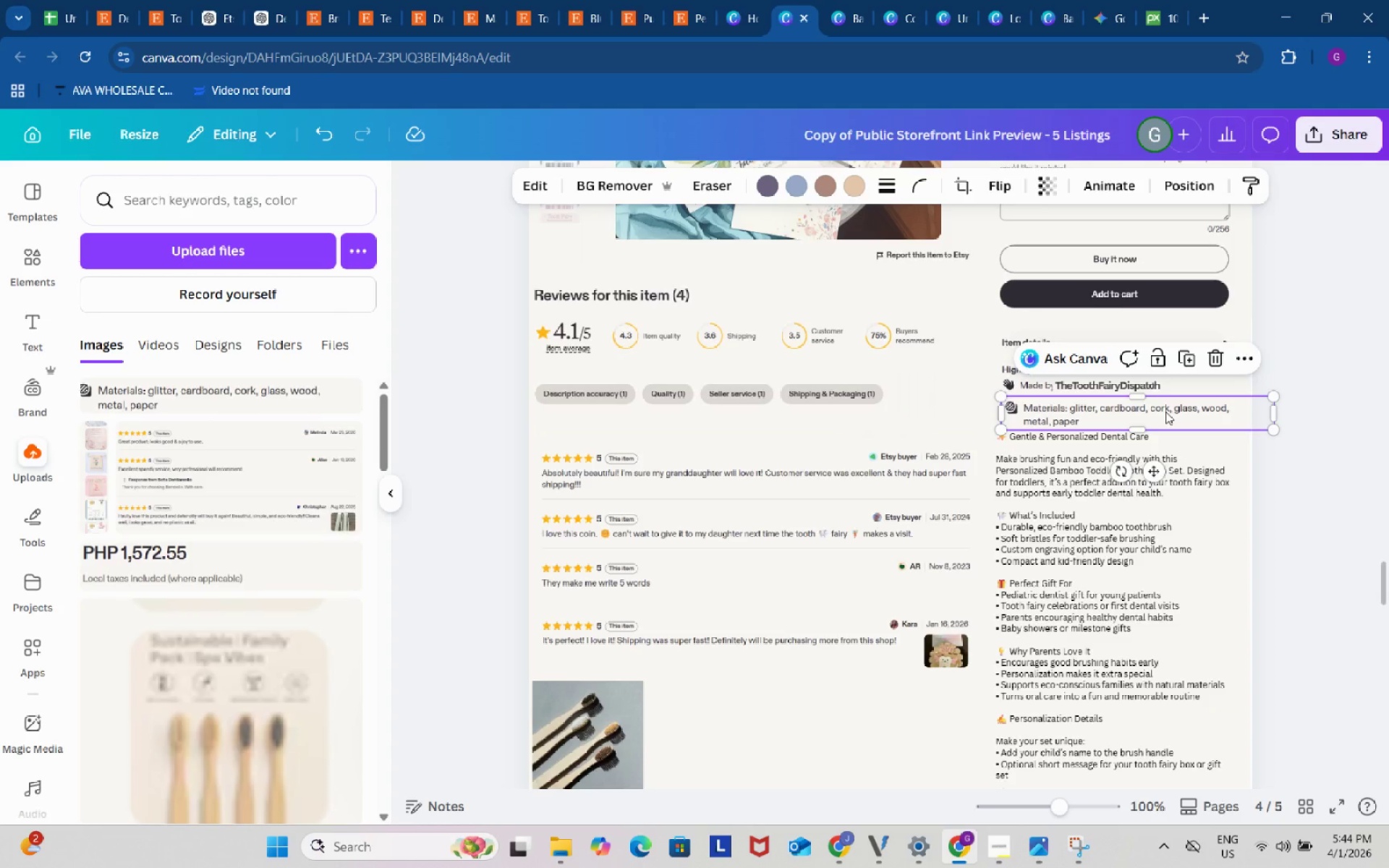 
left_click([1288, 497])
 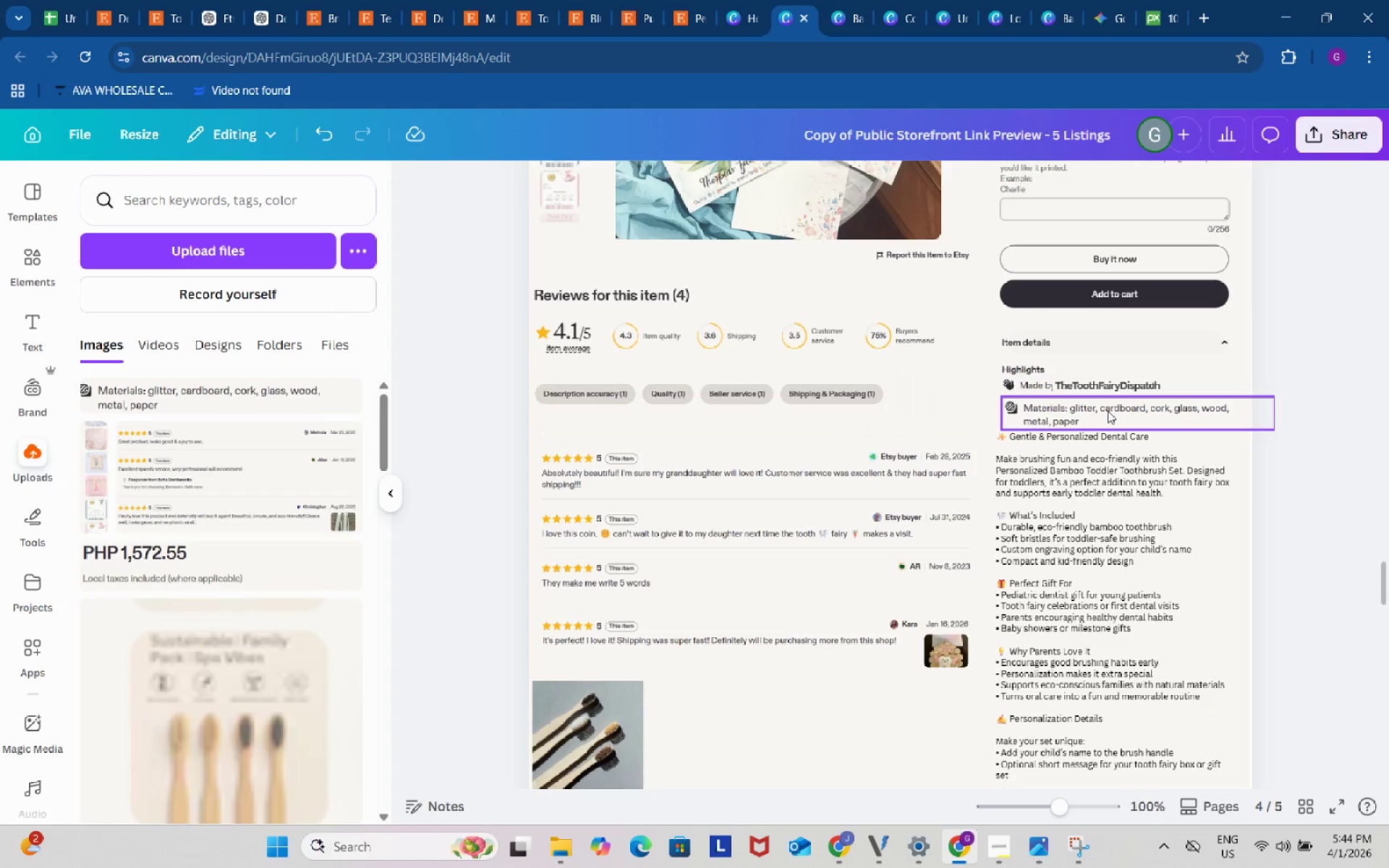 
left_click_drag(start_coordinate=[1110, 422], to_coordinate=[1109, 417])
 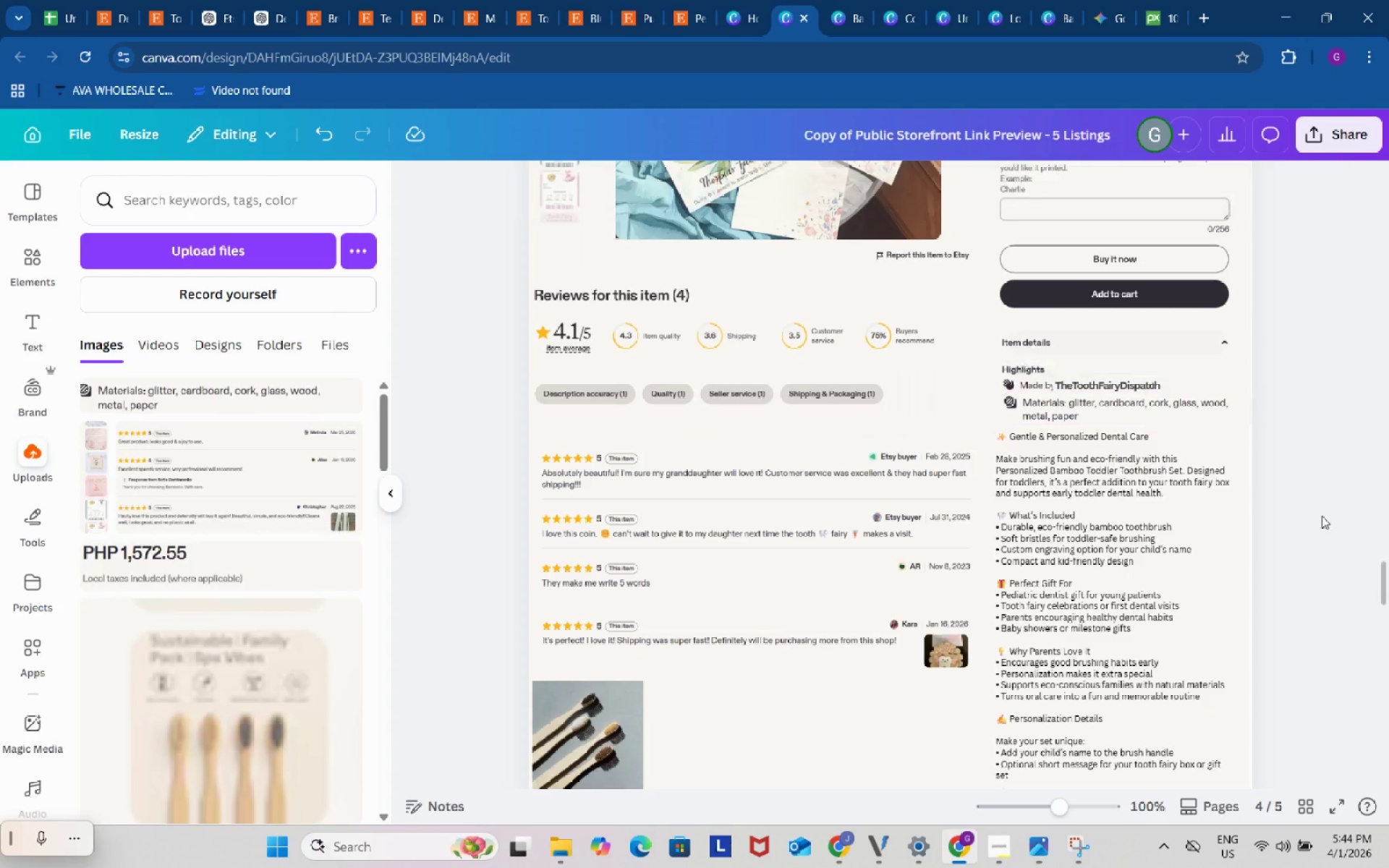 
double_click([1322, 516])
 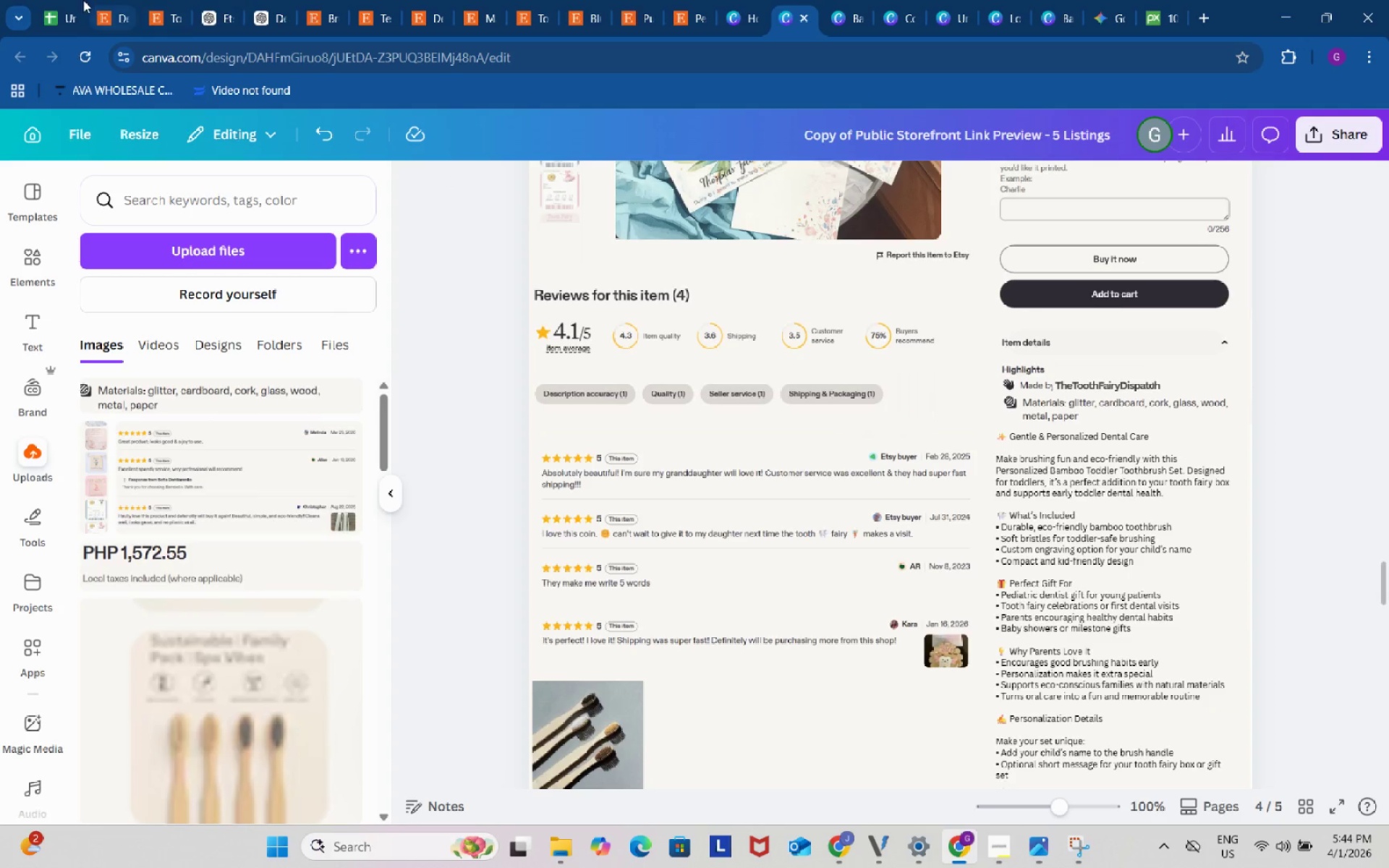 
left_click([61, 0])
 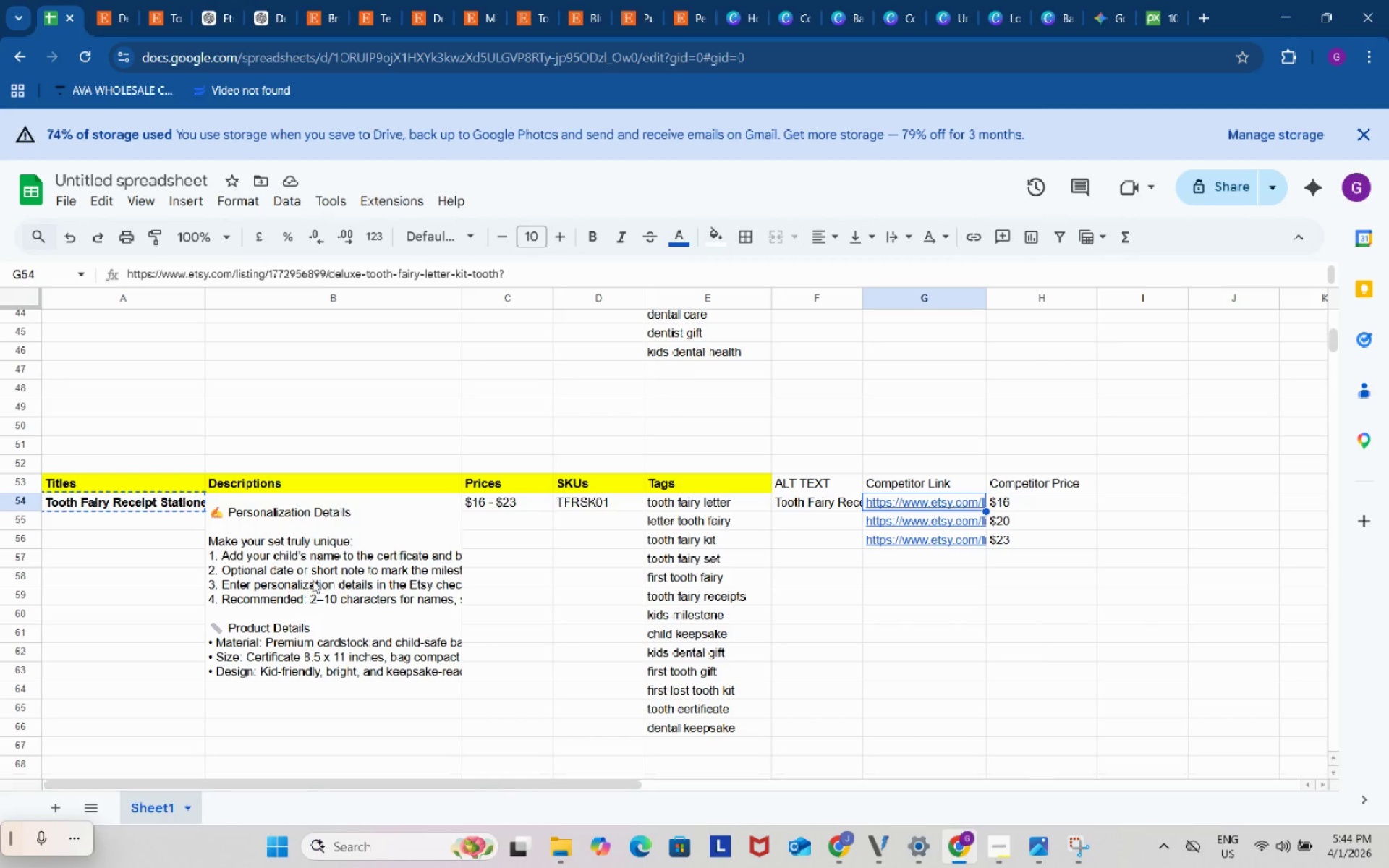 
double_click([317, 570])
 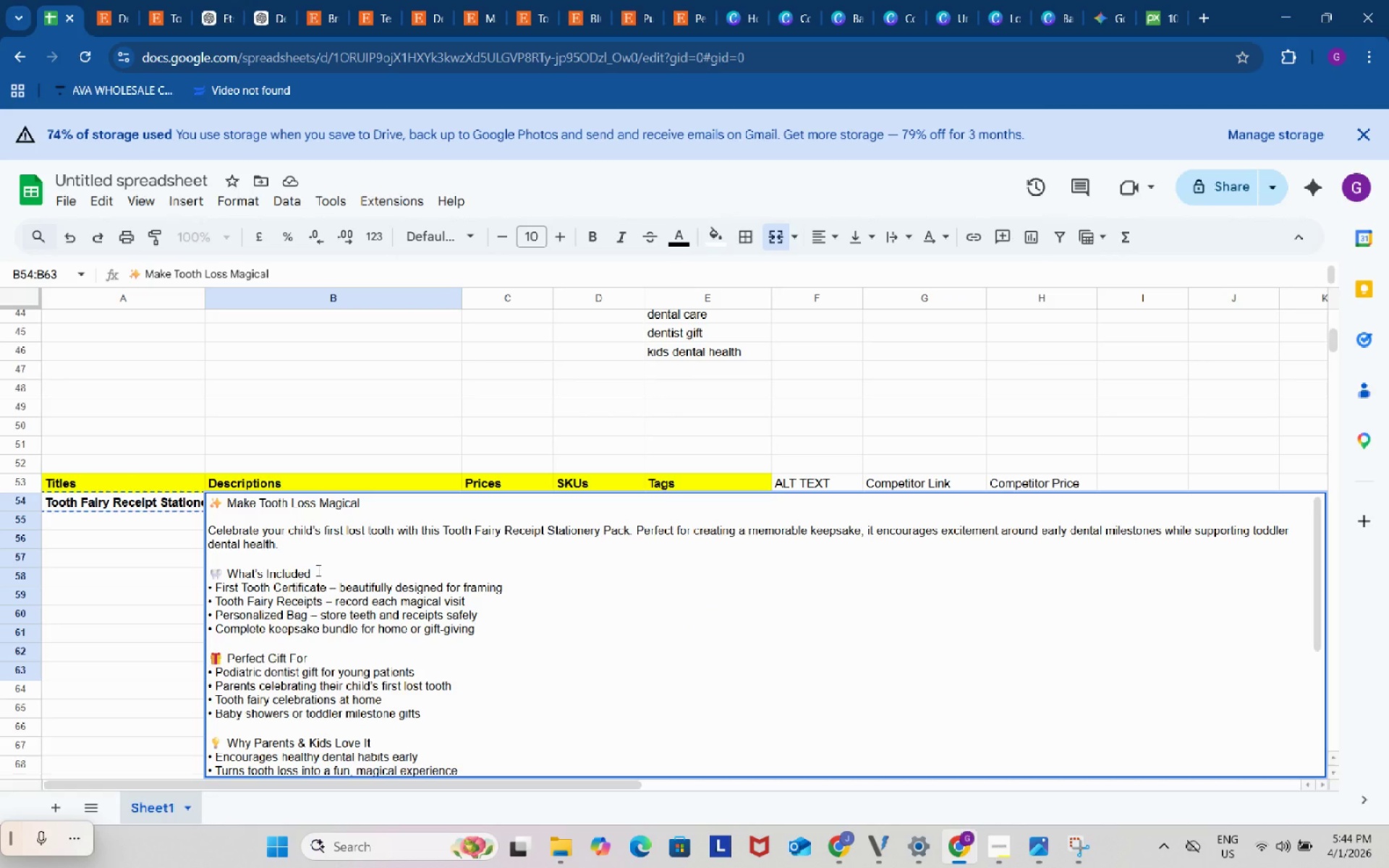 
key(Control+ControlLeft)
 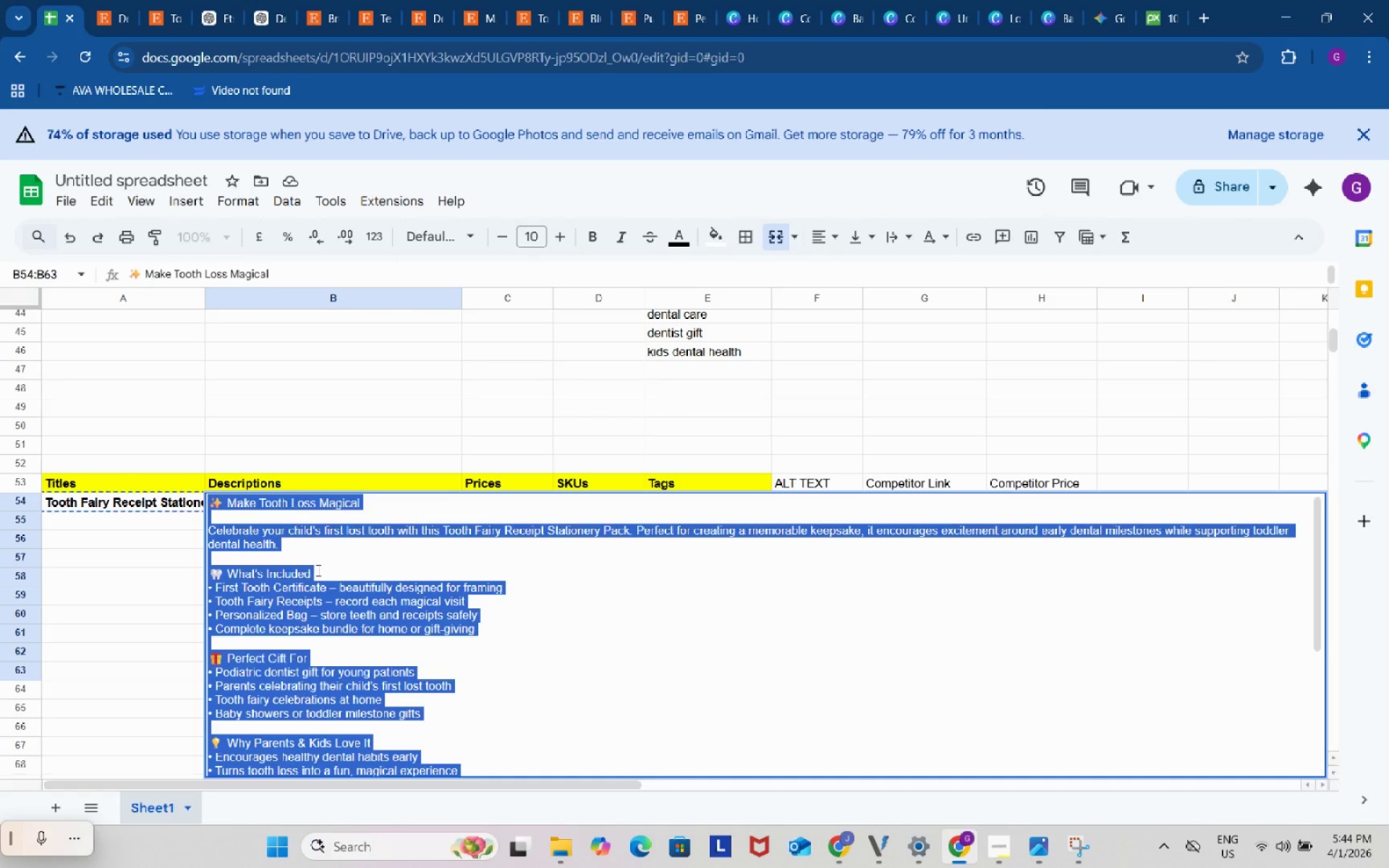 
key(Control+A)
 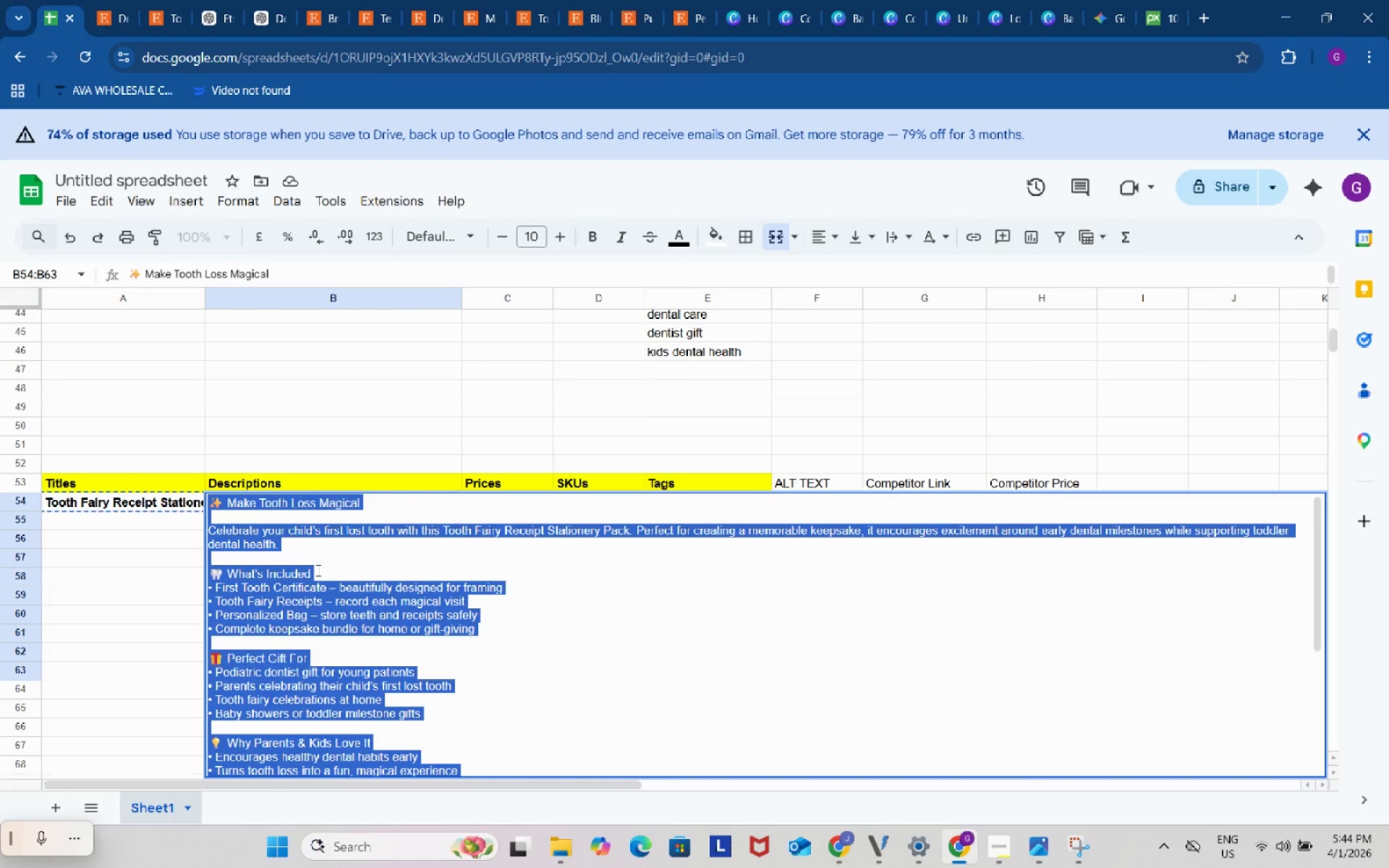 
key(Control+C)
 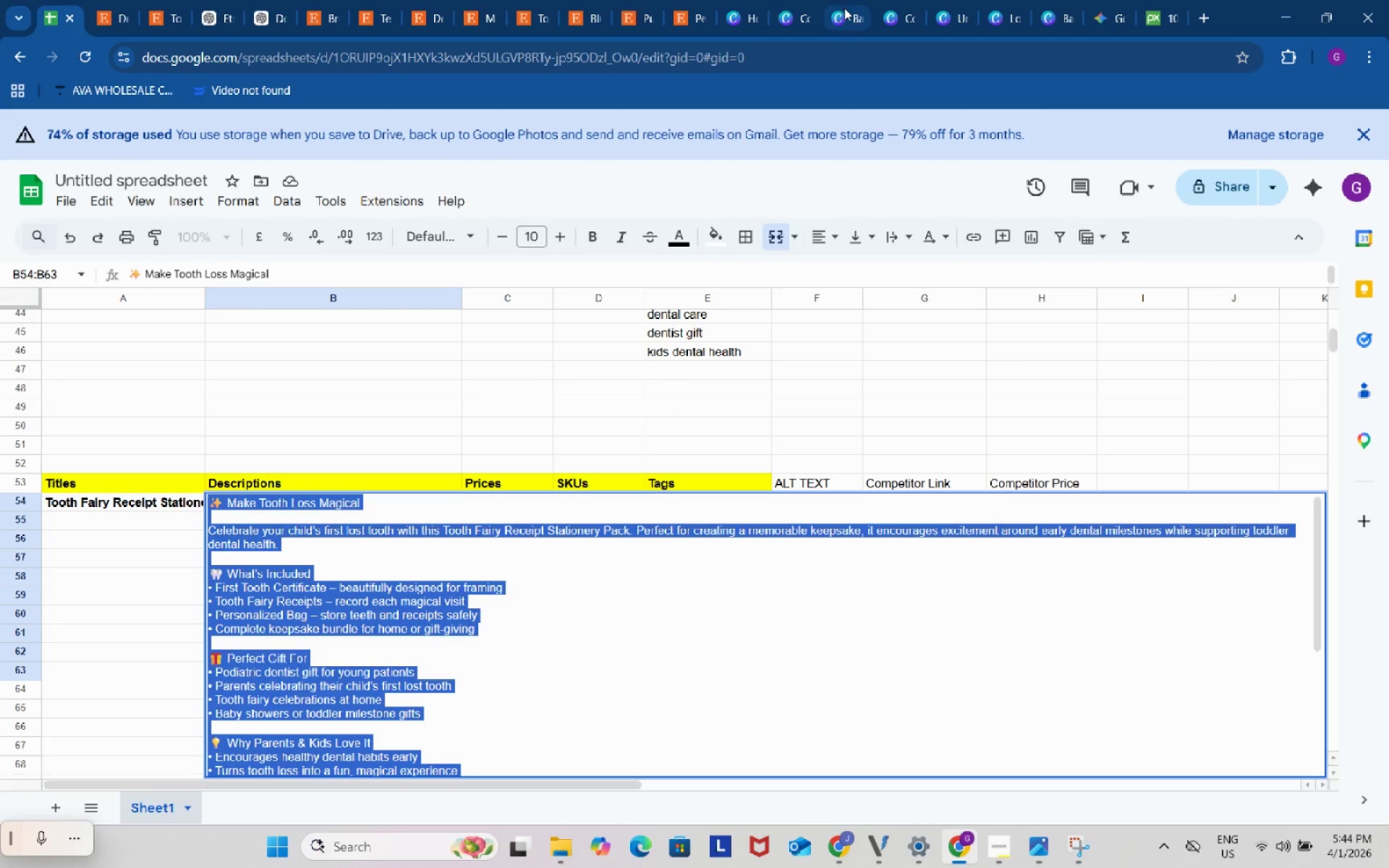 
left_click([816, 1])
 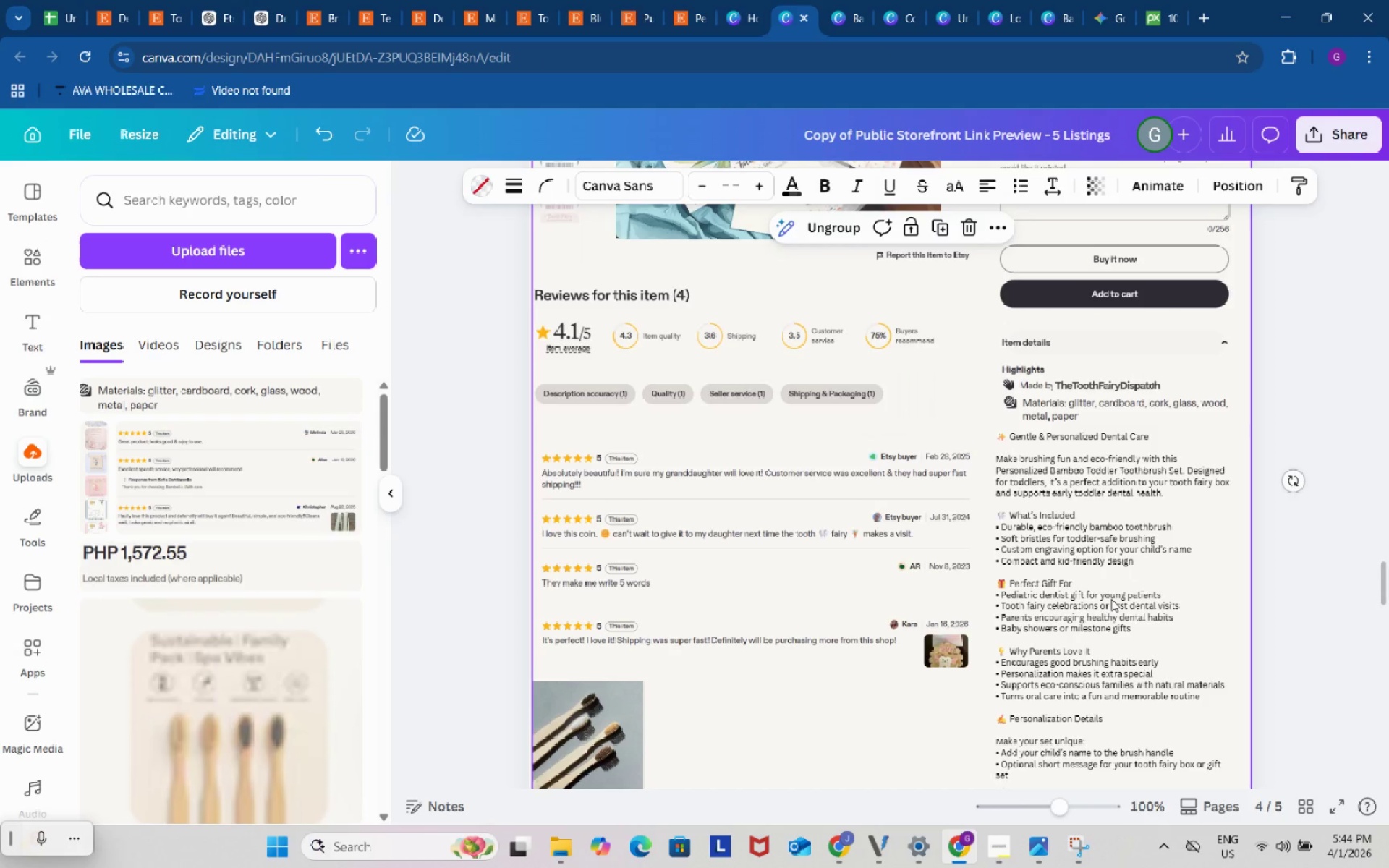 
double_click([1111, 599])
 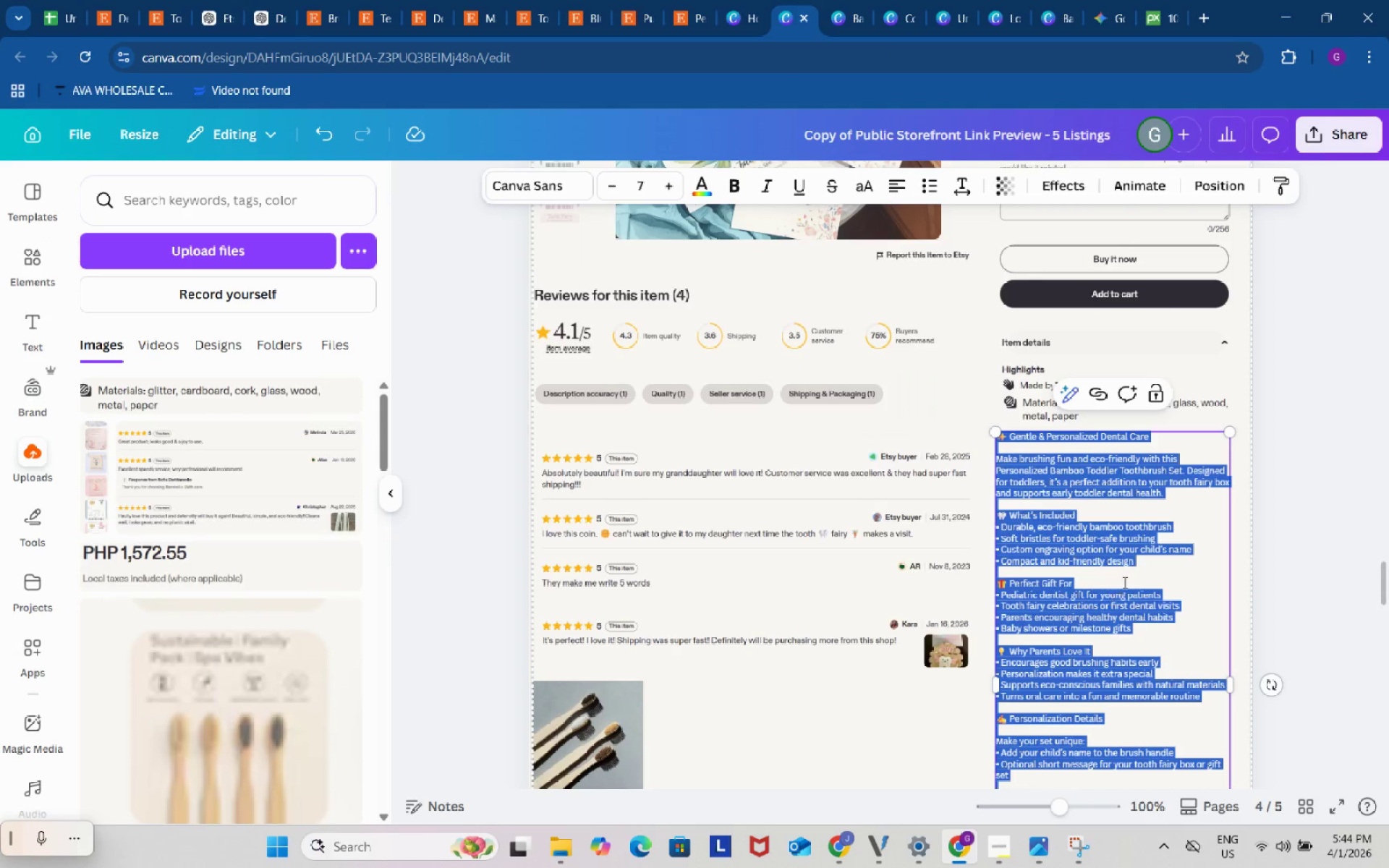 
key(Control+ControlLeft)
 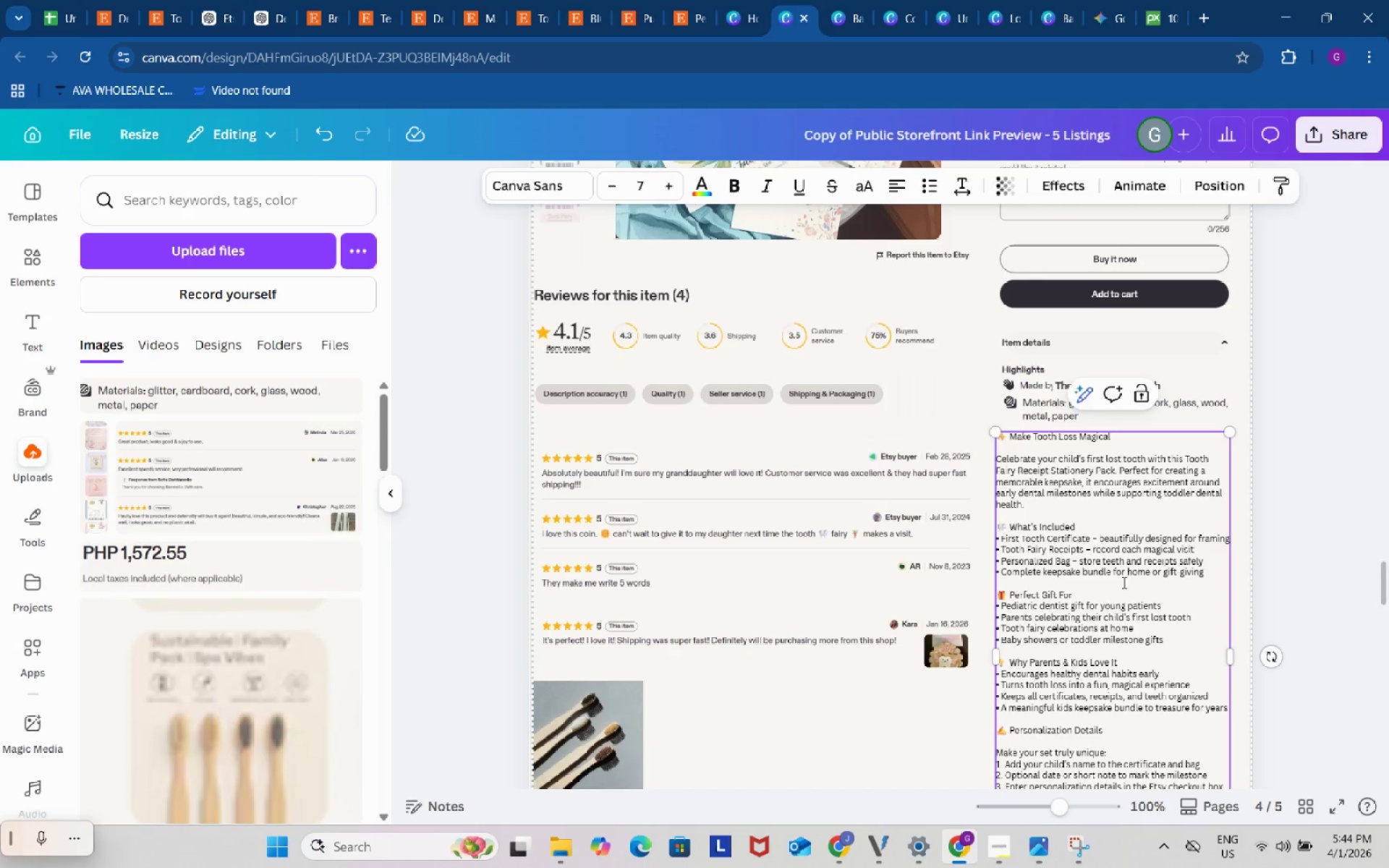 
key(Control+V)
 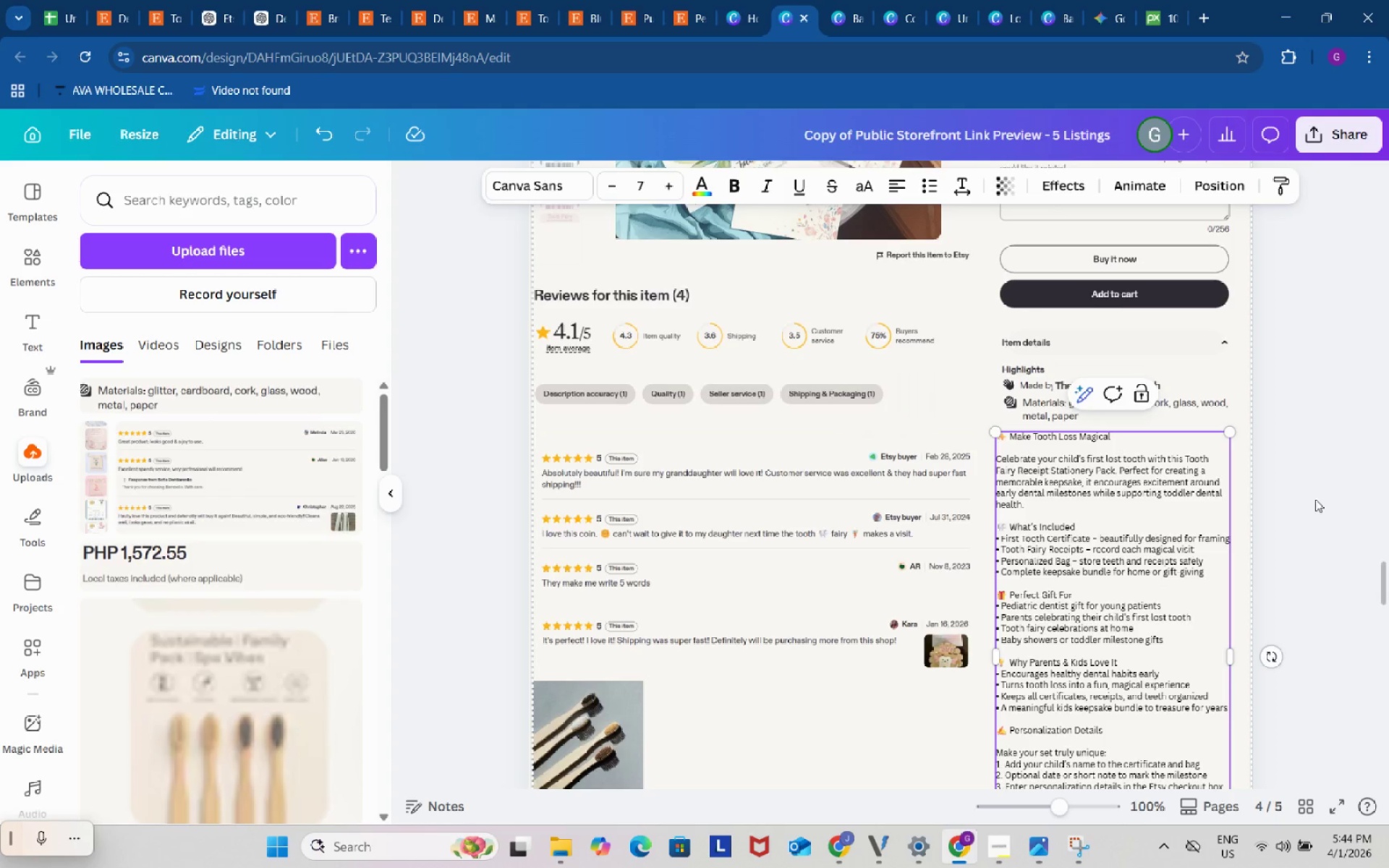 
left_click([1324, 495])
 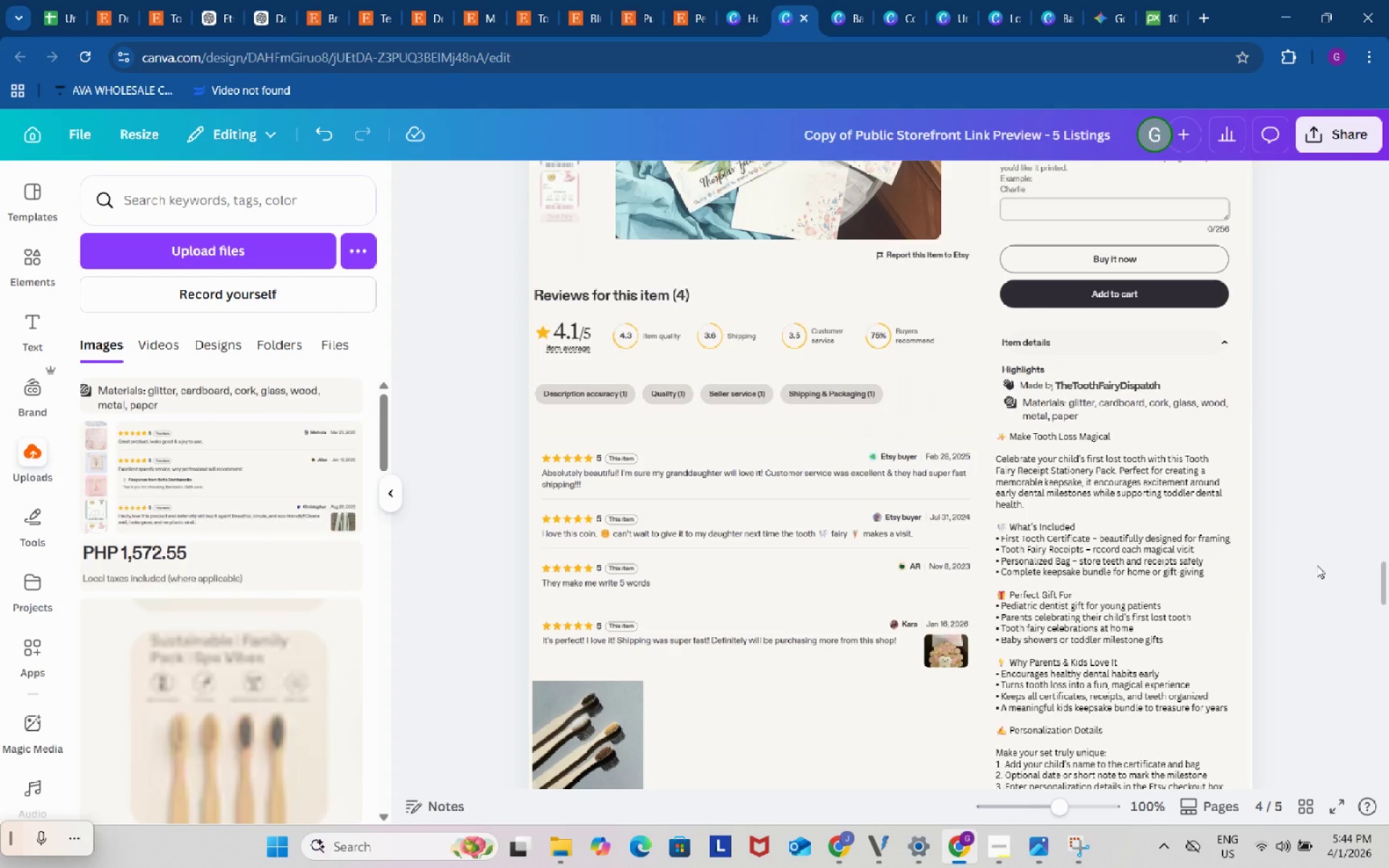 
scroll: coordinate [1317, 565], scroll_direction: down, amount: 3.0
 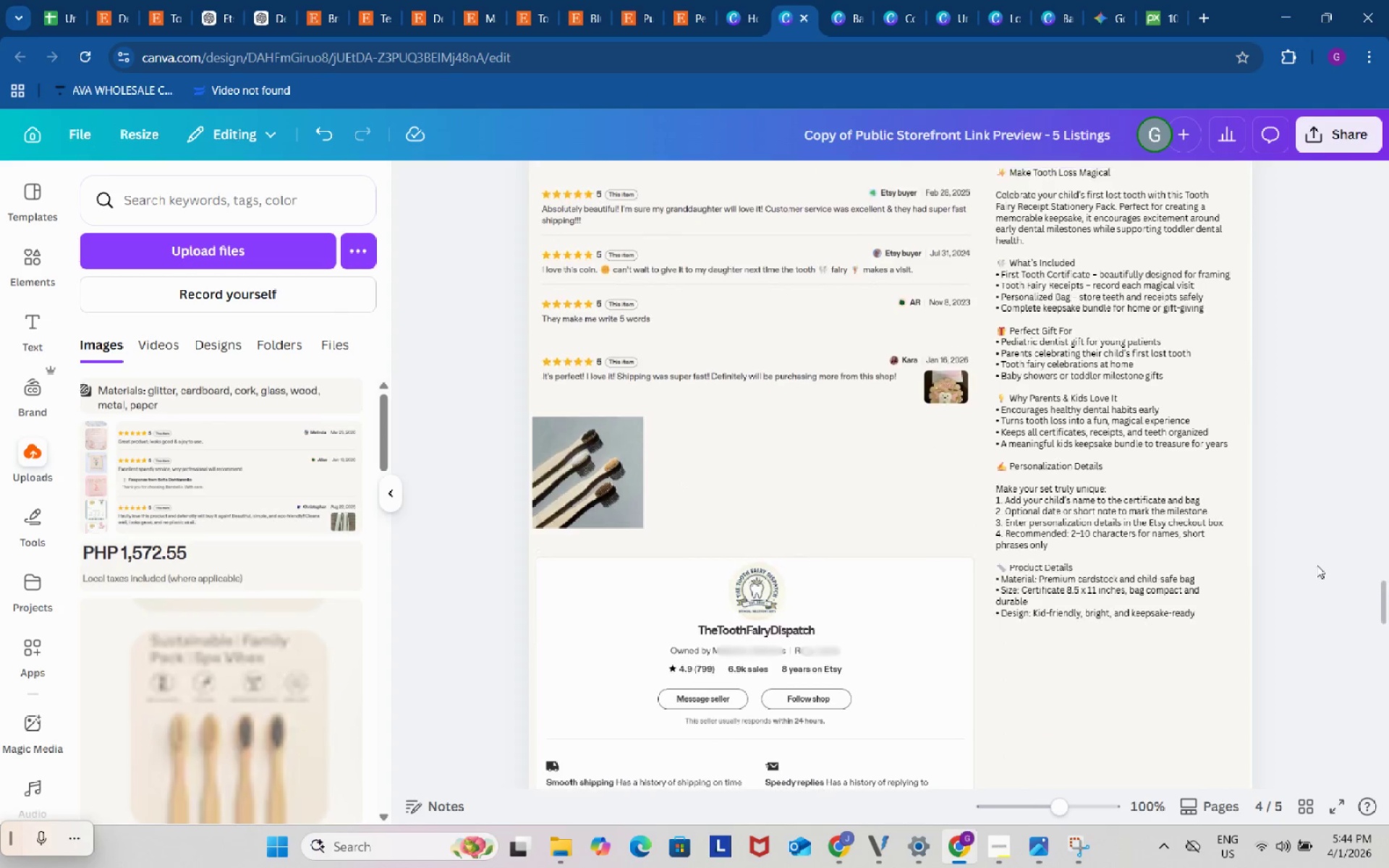 
scroll: coordinate [1317, 565], scroll_direction: up, amount: 4.0
 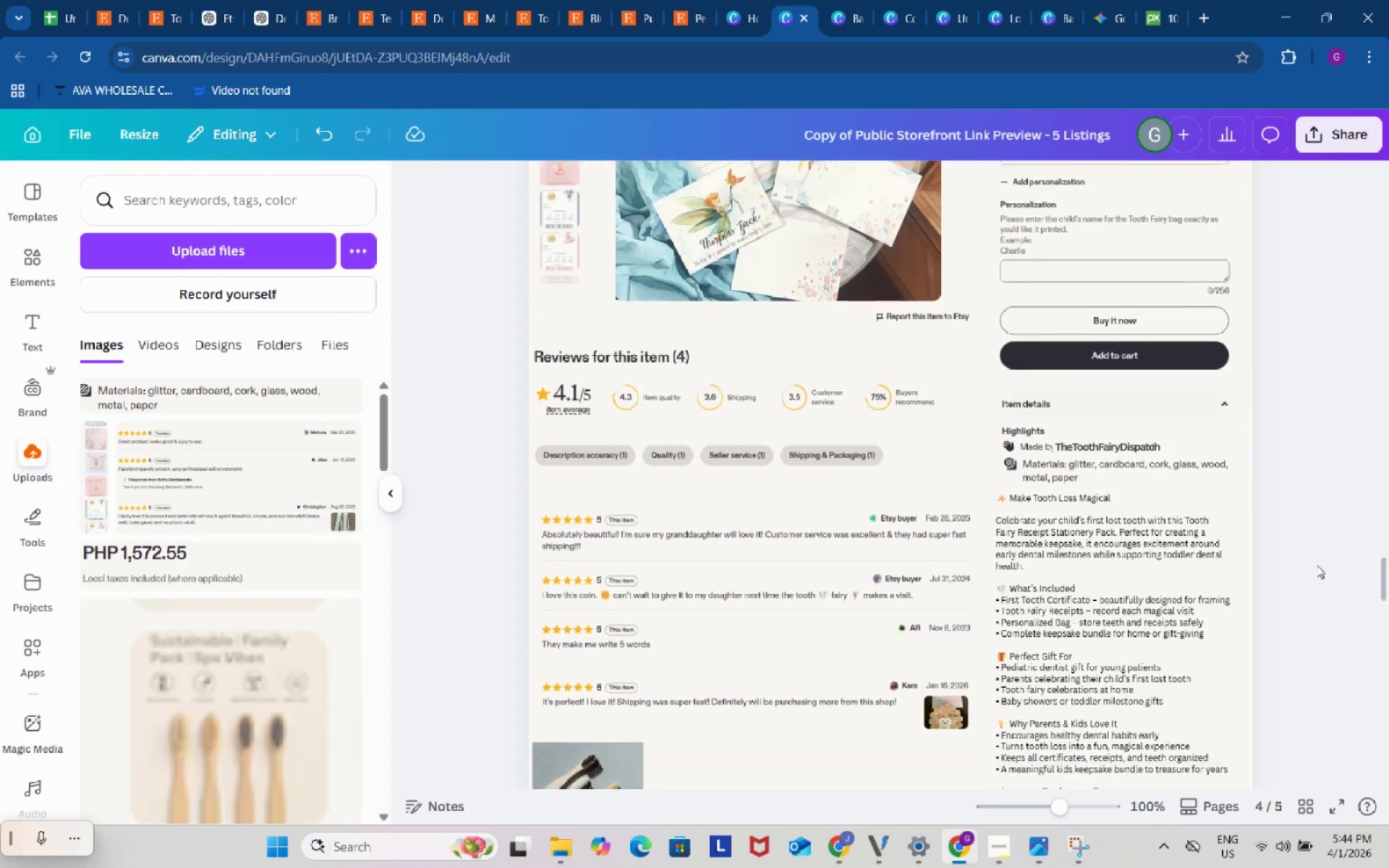 
scroll: coordinate [1317, 565], scroll_direction: down, amount: 2.0
 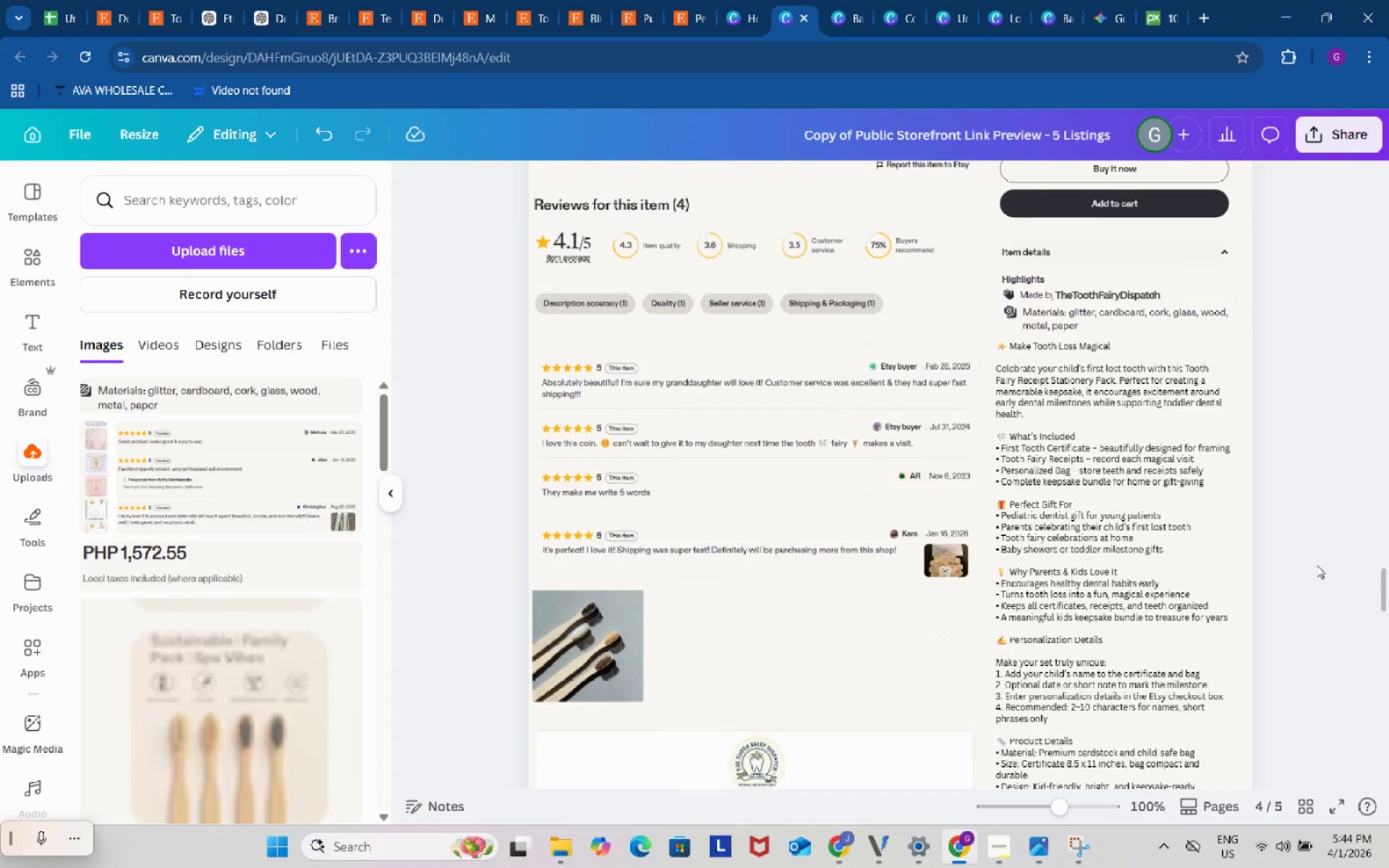 
wait(7.64)
 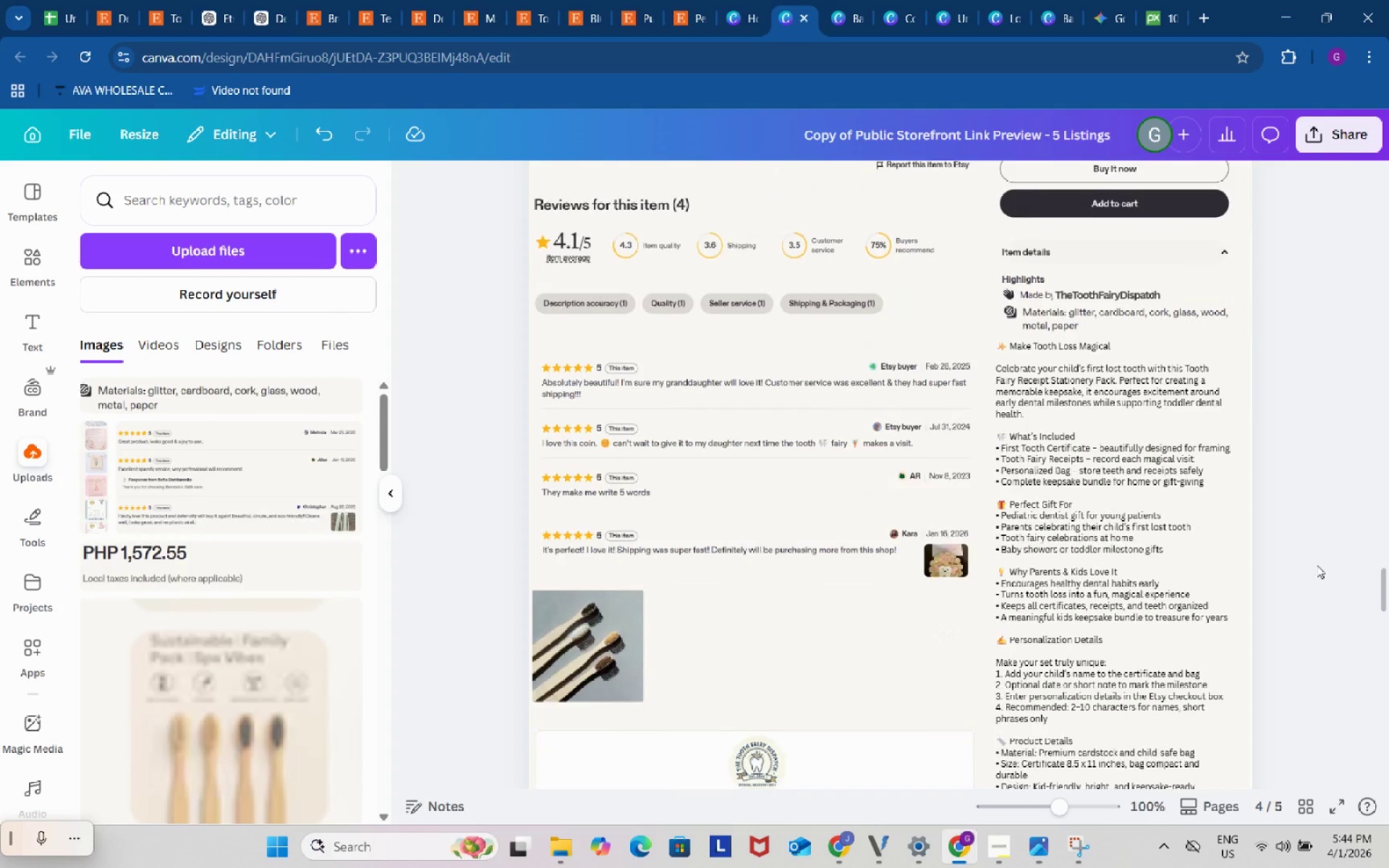 
left_click([998, 858])